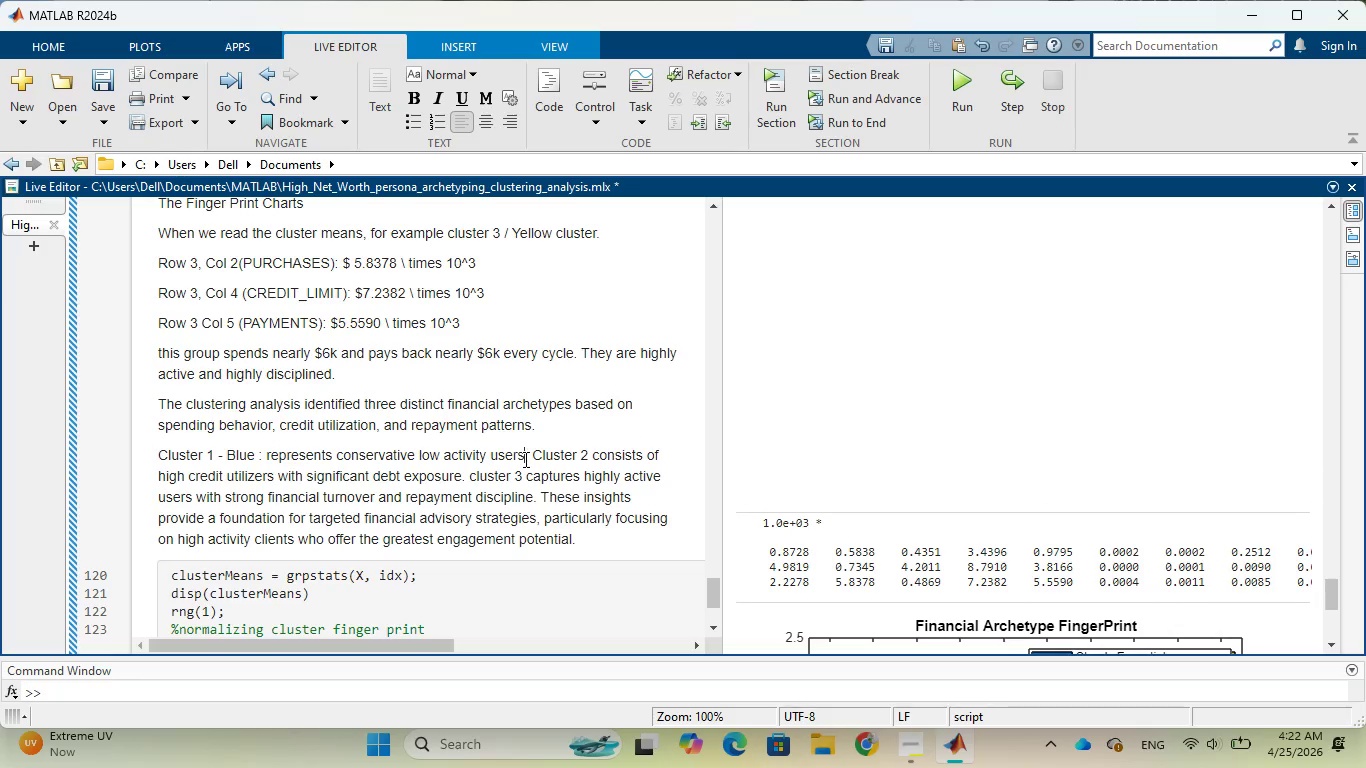 
type(, low risk)
 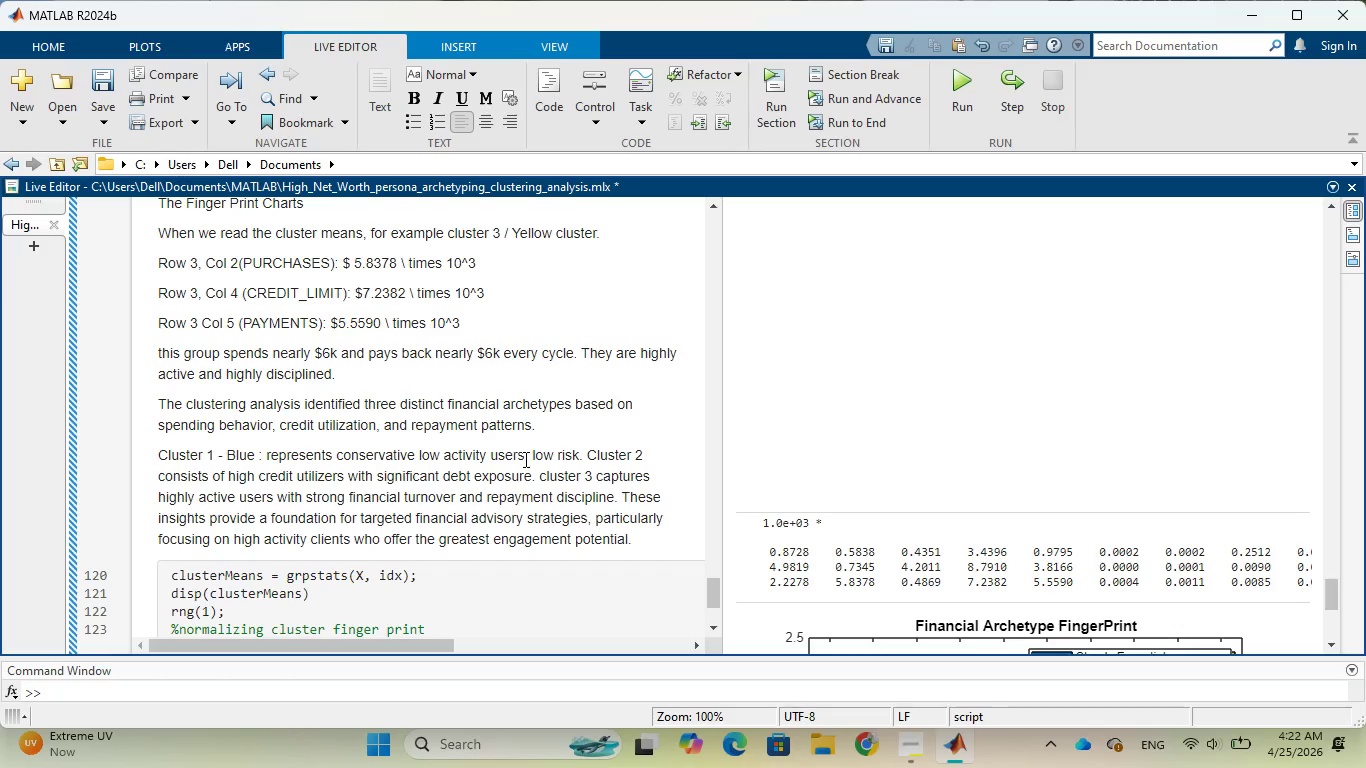 
wait(9.55)
 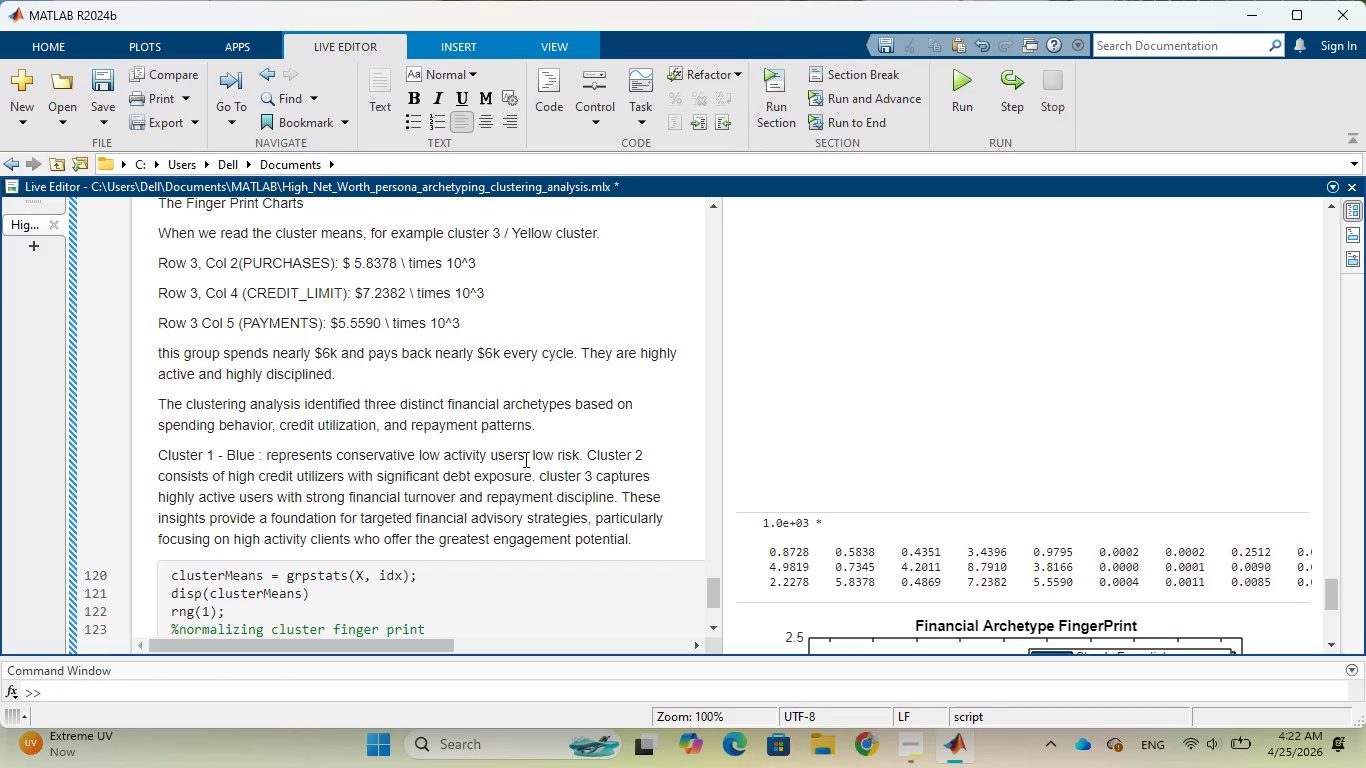 
key(ArrowRight)
 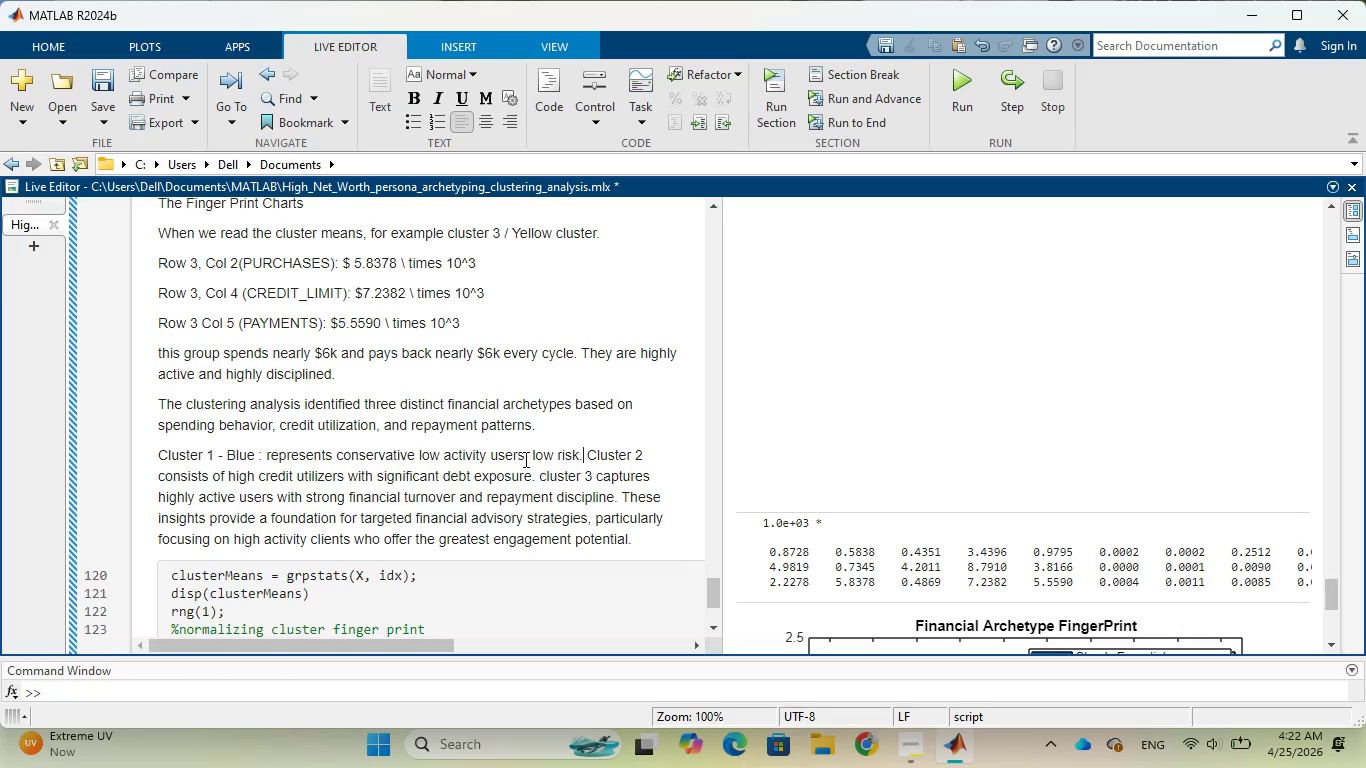 
type( not the primary targt for the boutique)
 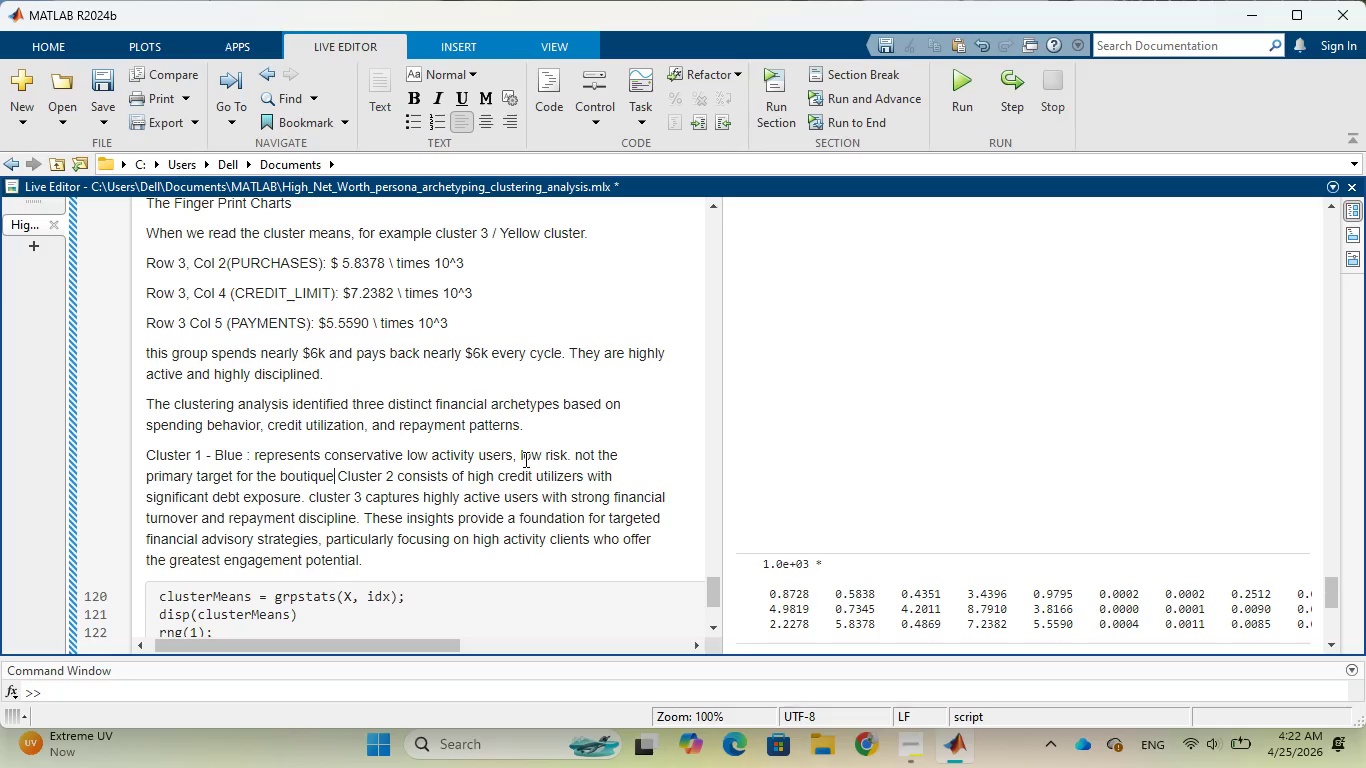 
wait(12.16)
 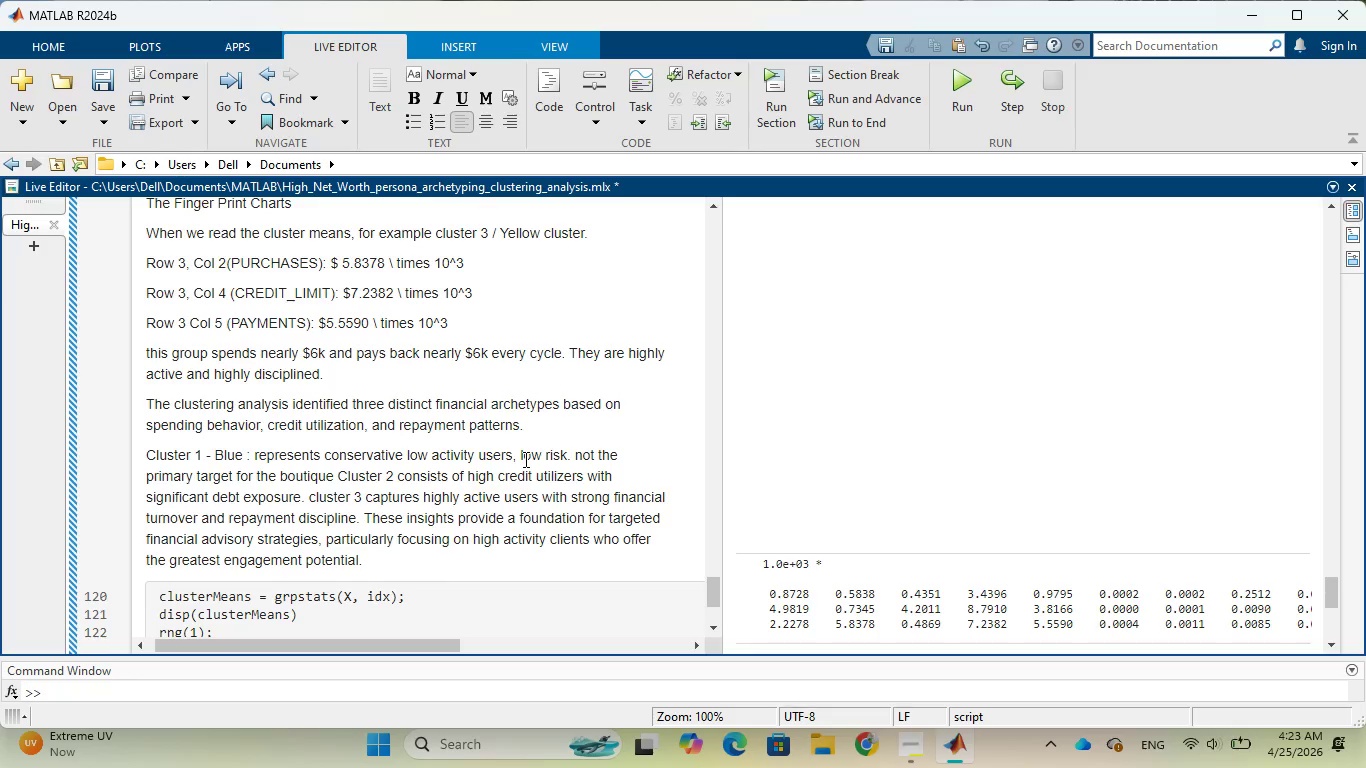 
type( CFO servics)
 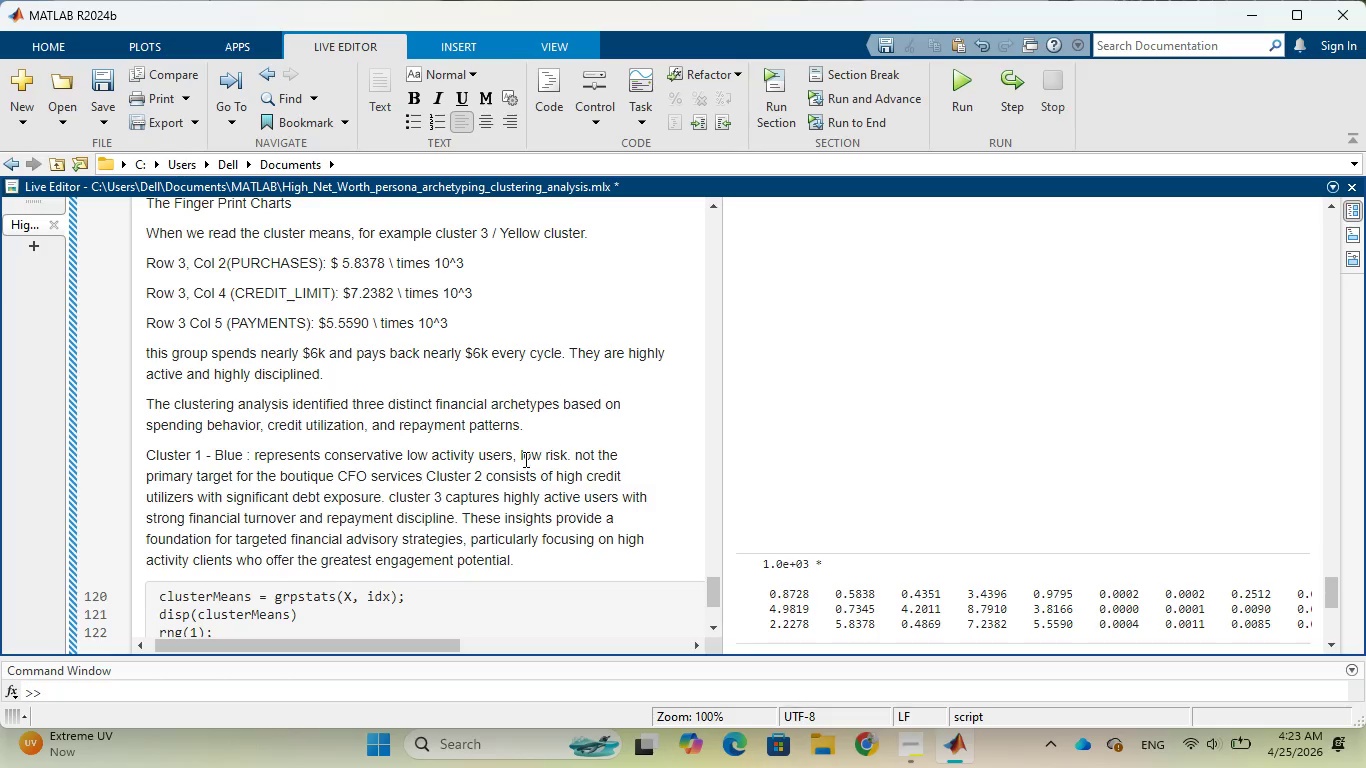 
hold_key(key=E, duration=0.44)
 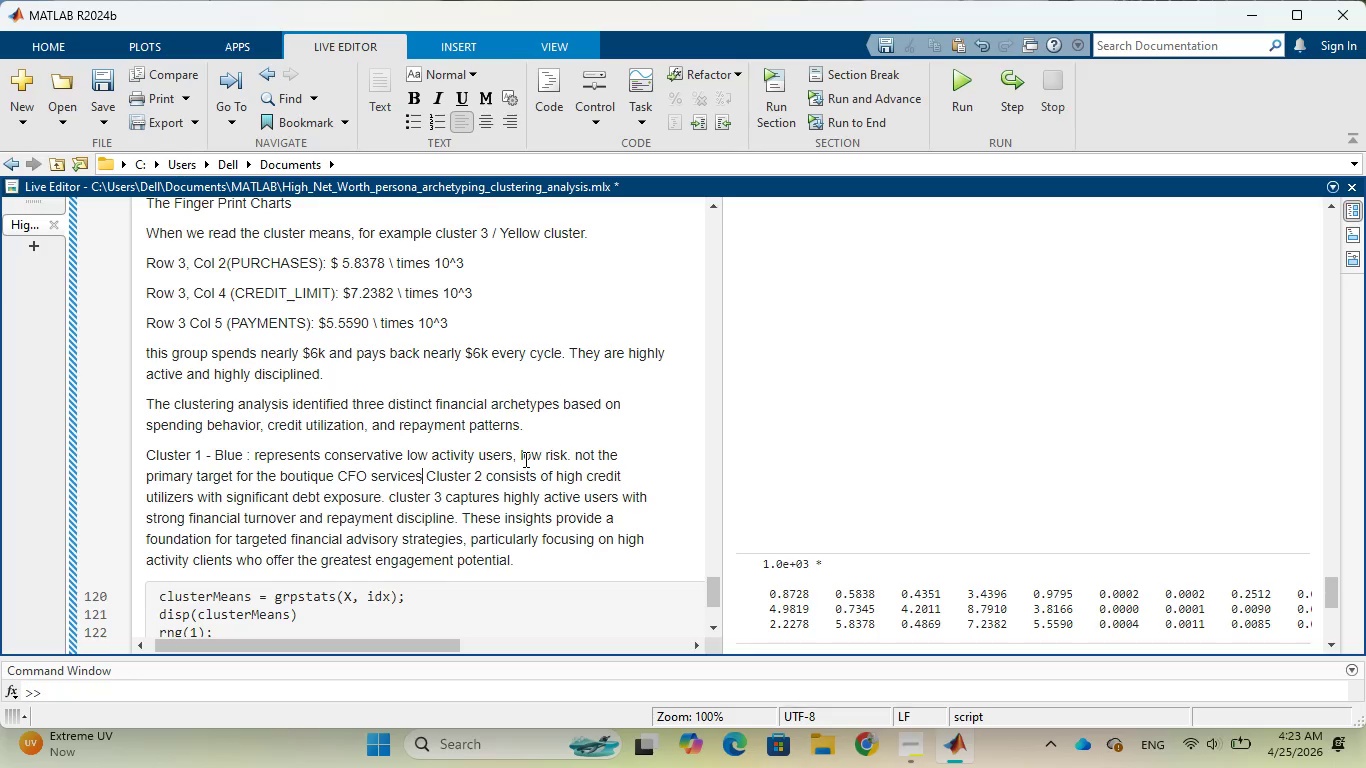 
wait(17.58)
 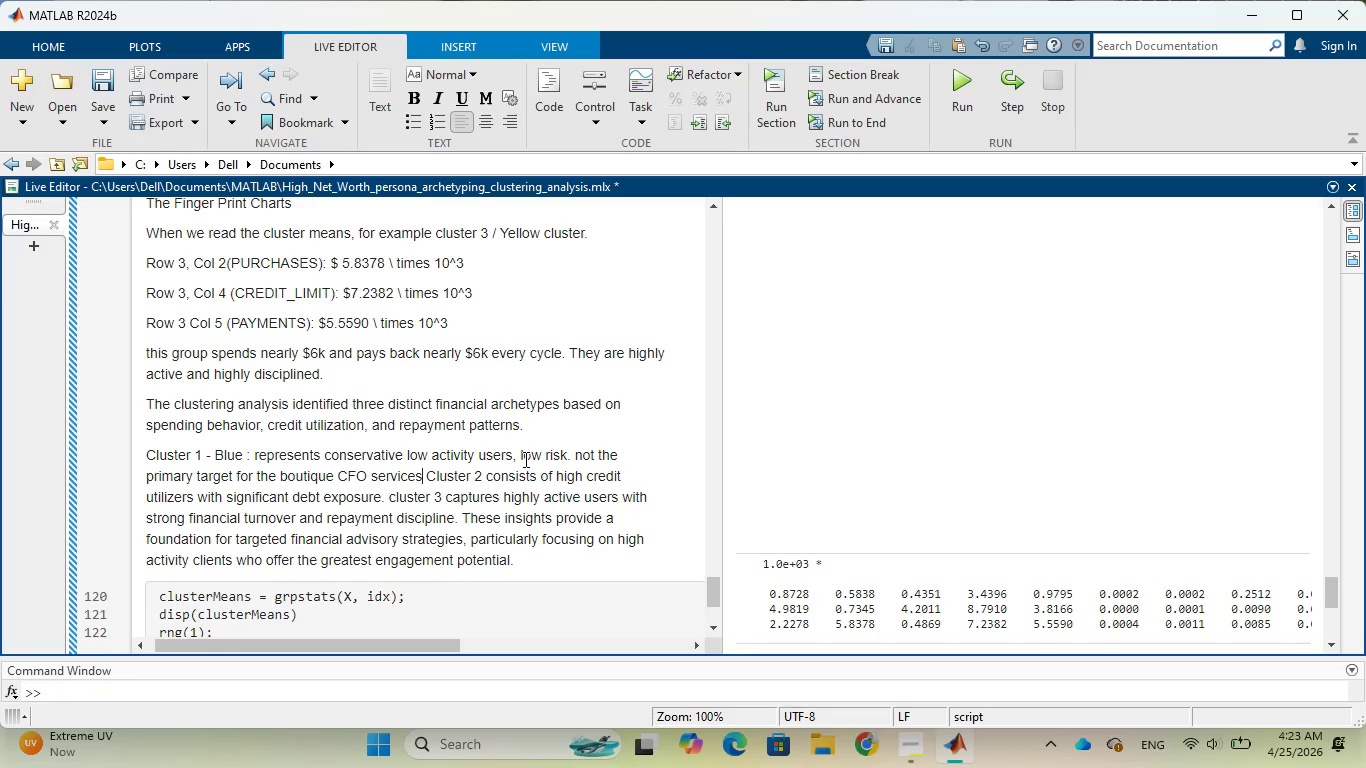 
left_click([581, 454])
 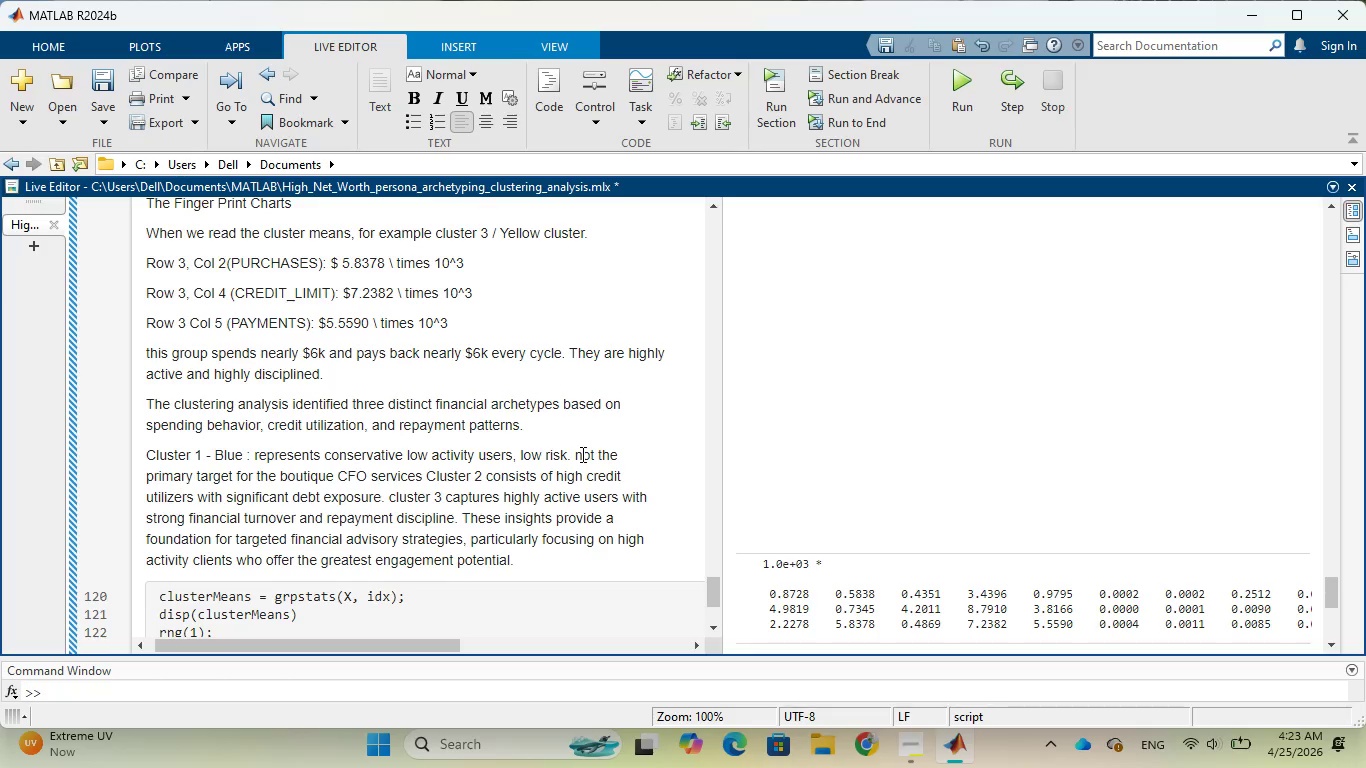 
key(Backspace)
 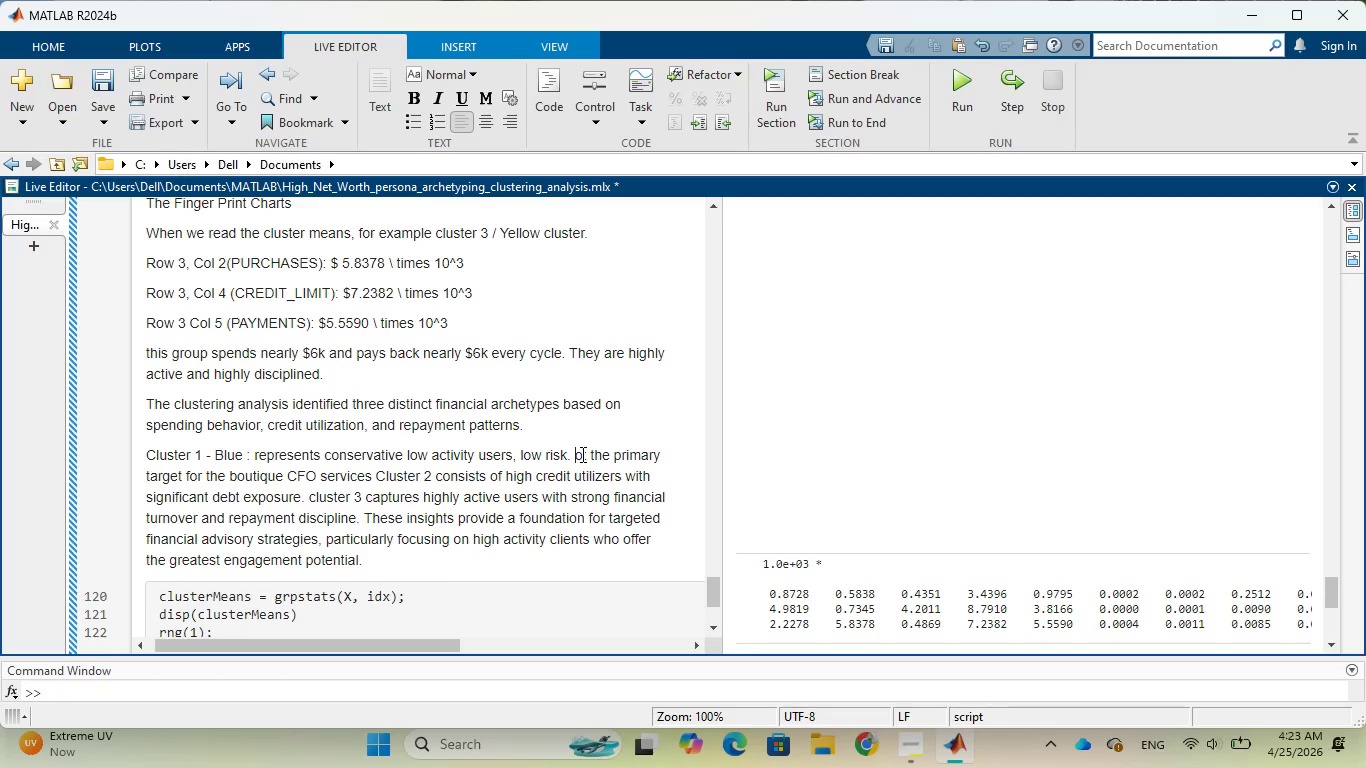 
key(CapsLock)
 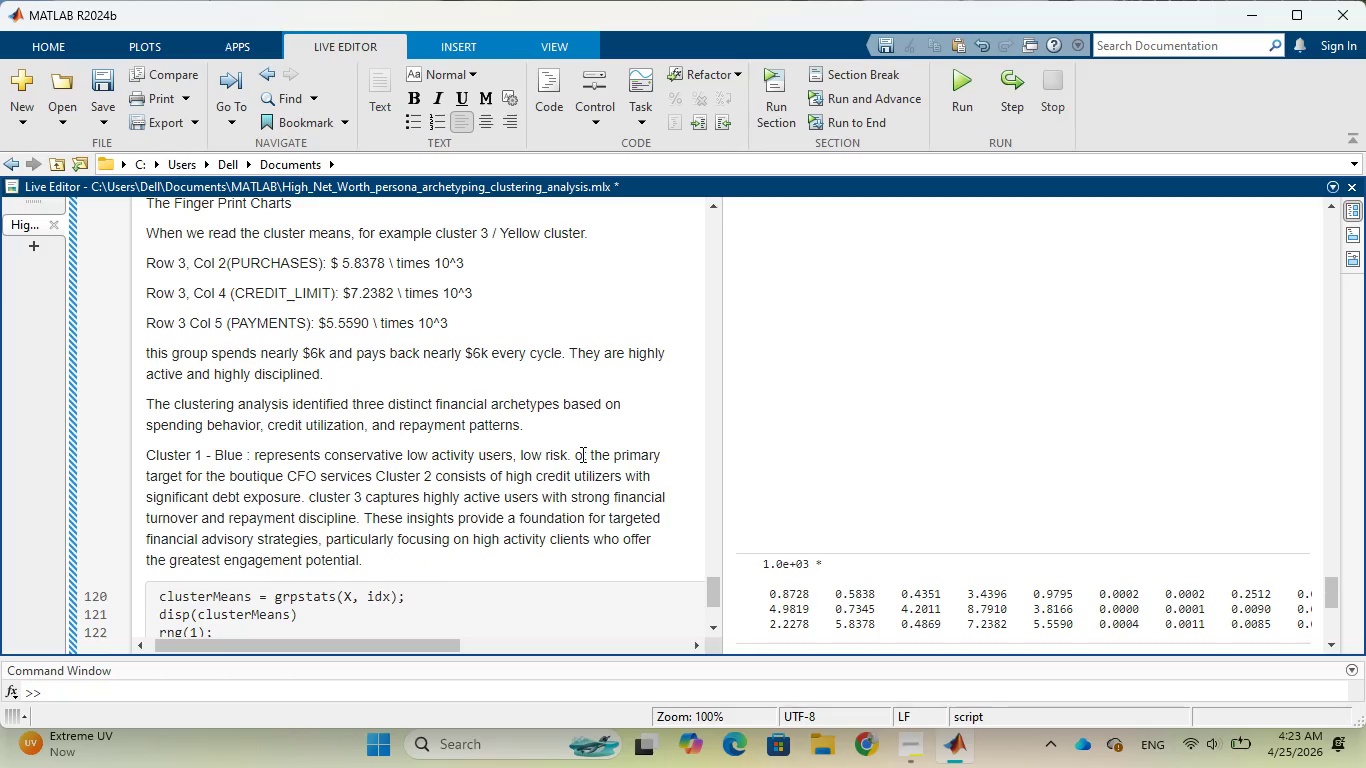 
key(N)
 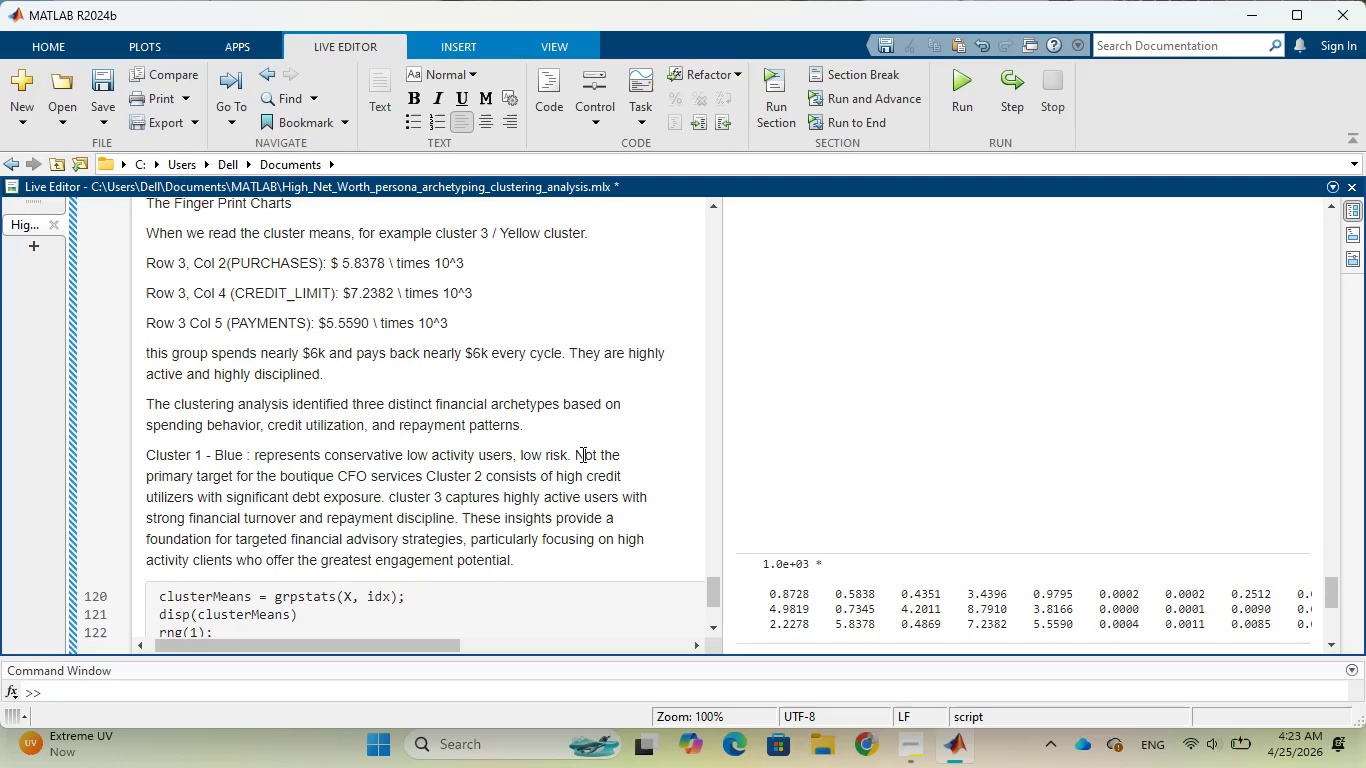 
key(CapsLock)
 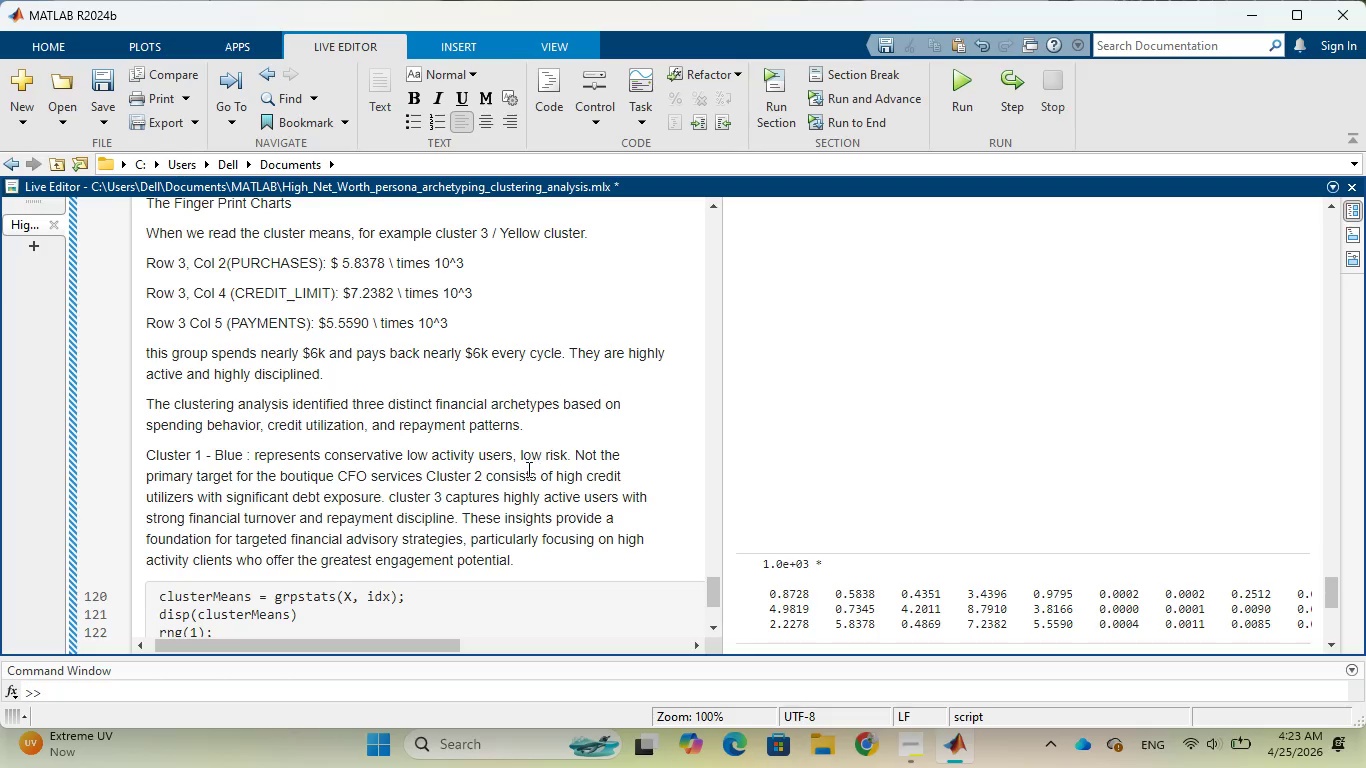 
wait(5.61)
 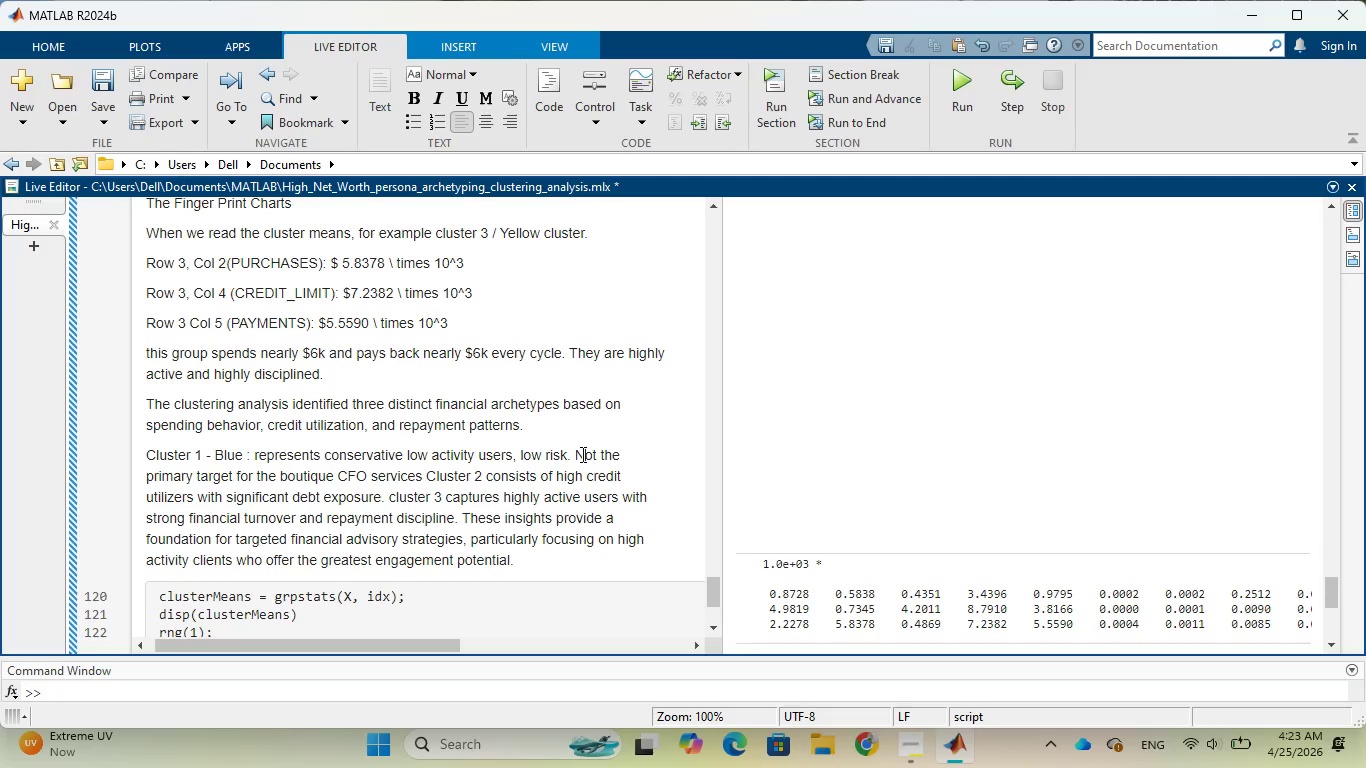 
left_click([419, 474])
 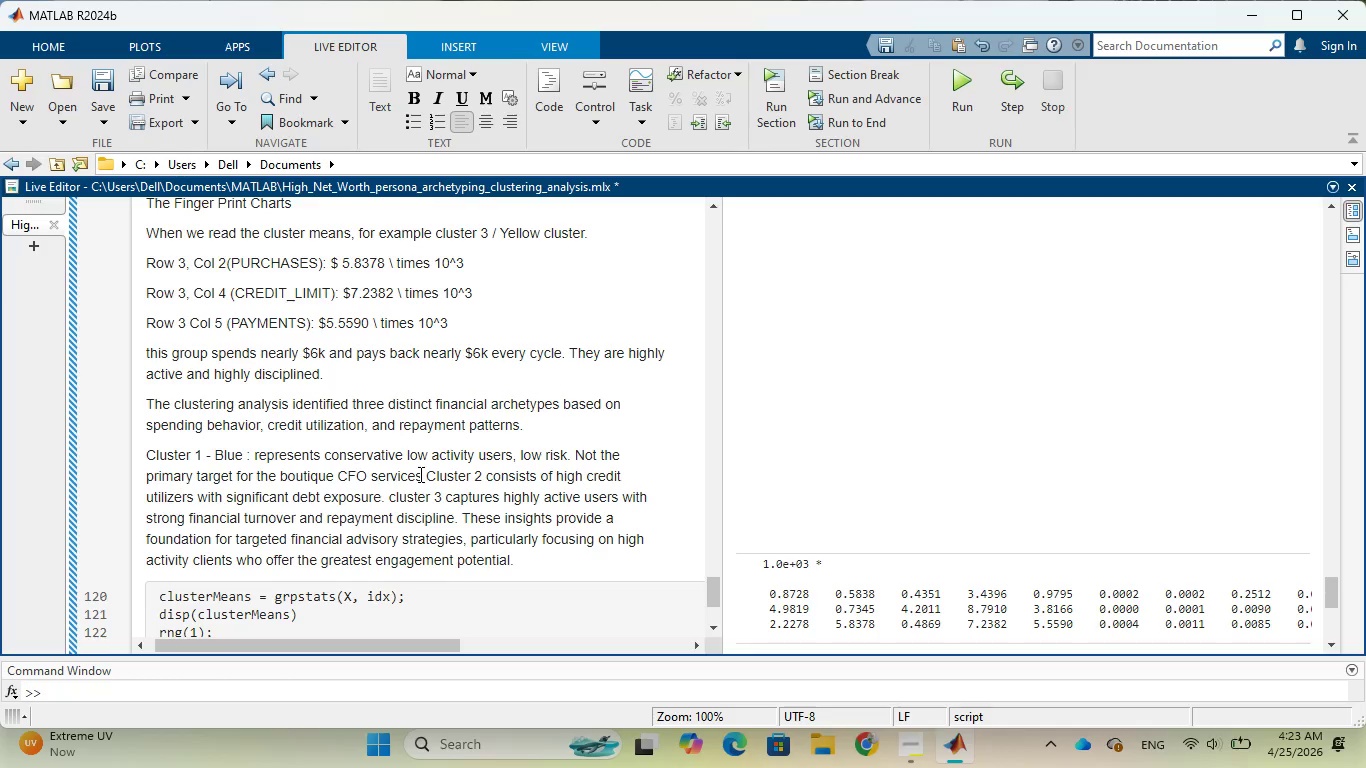 
key(Period)
 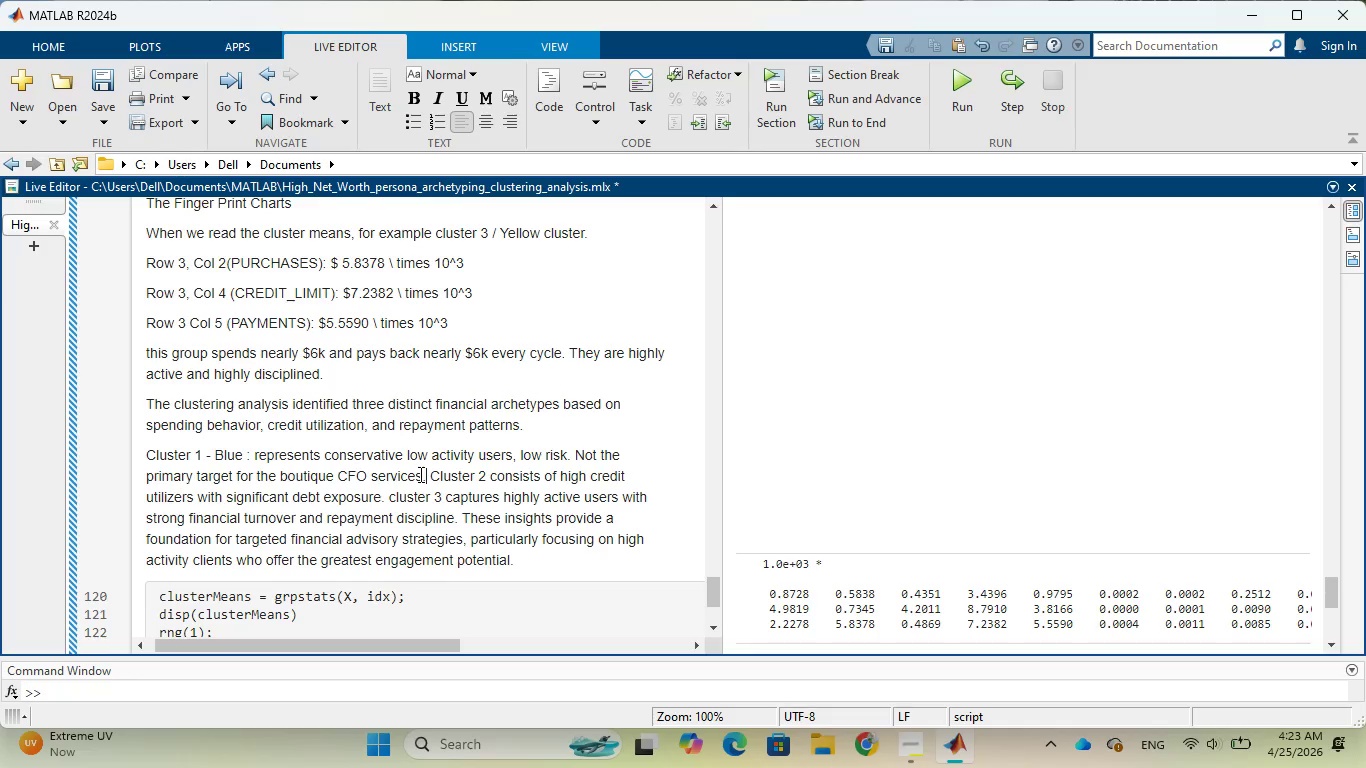 
key(Enter)
 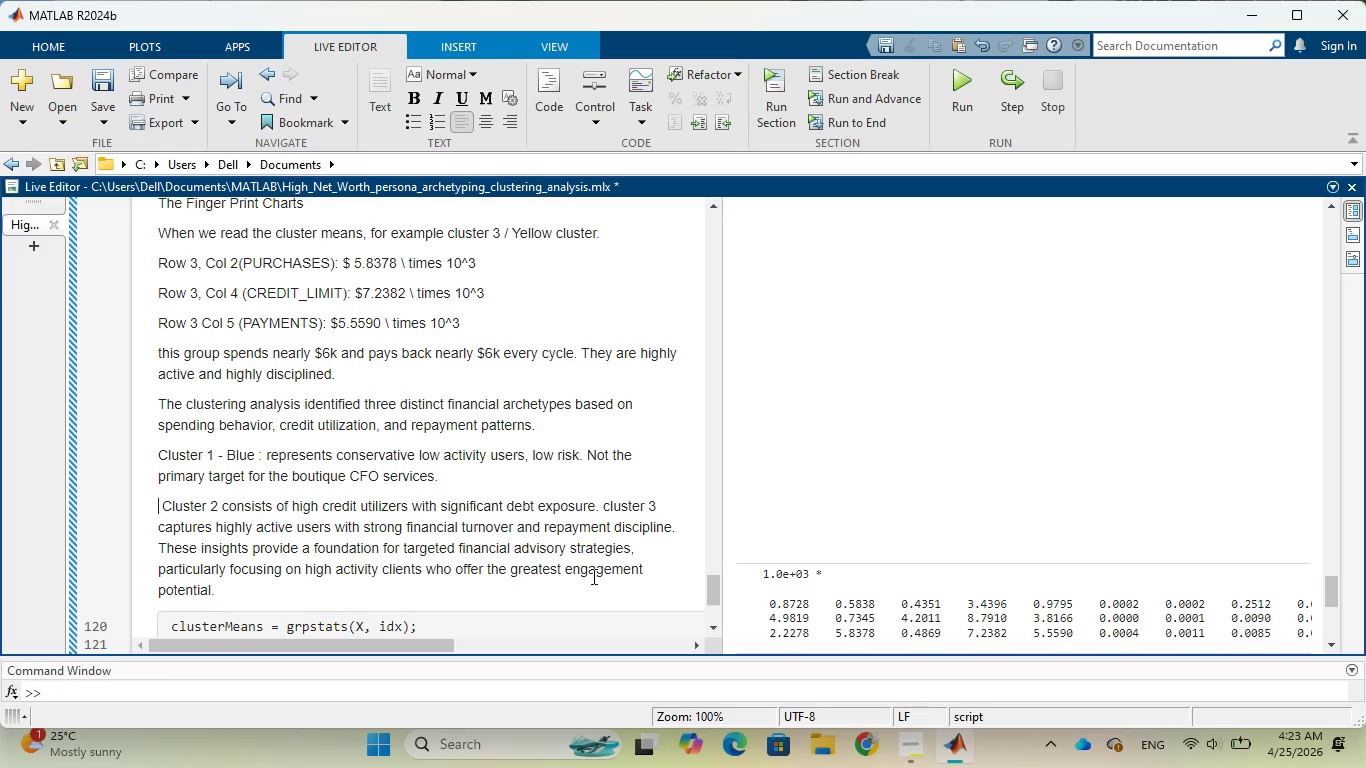 
wait(5.06)
 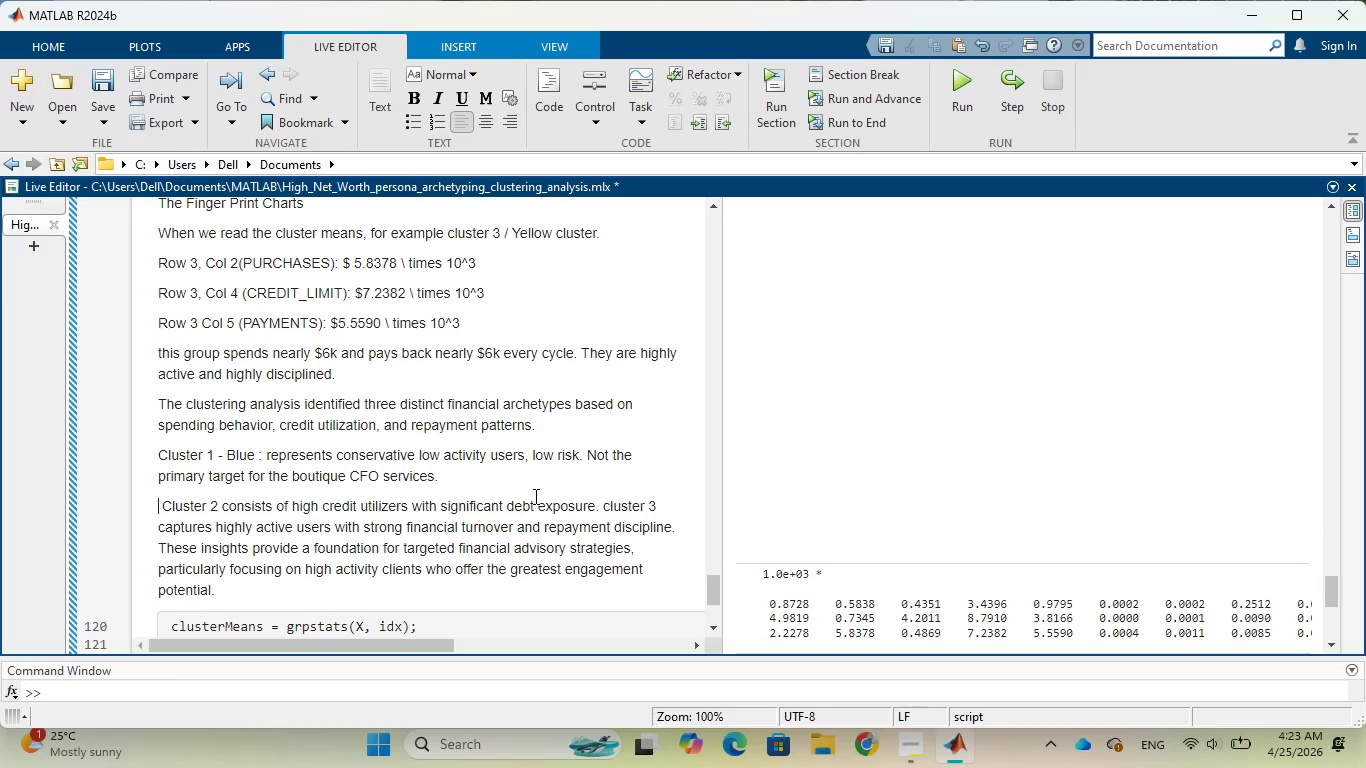 
left_click([218, 507])
 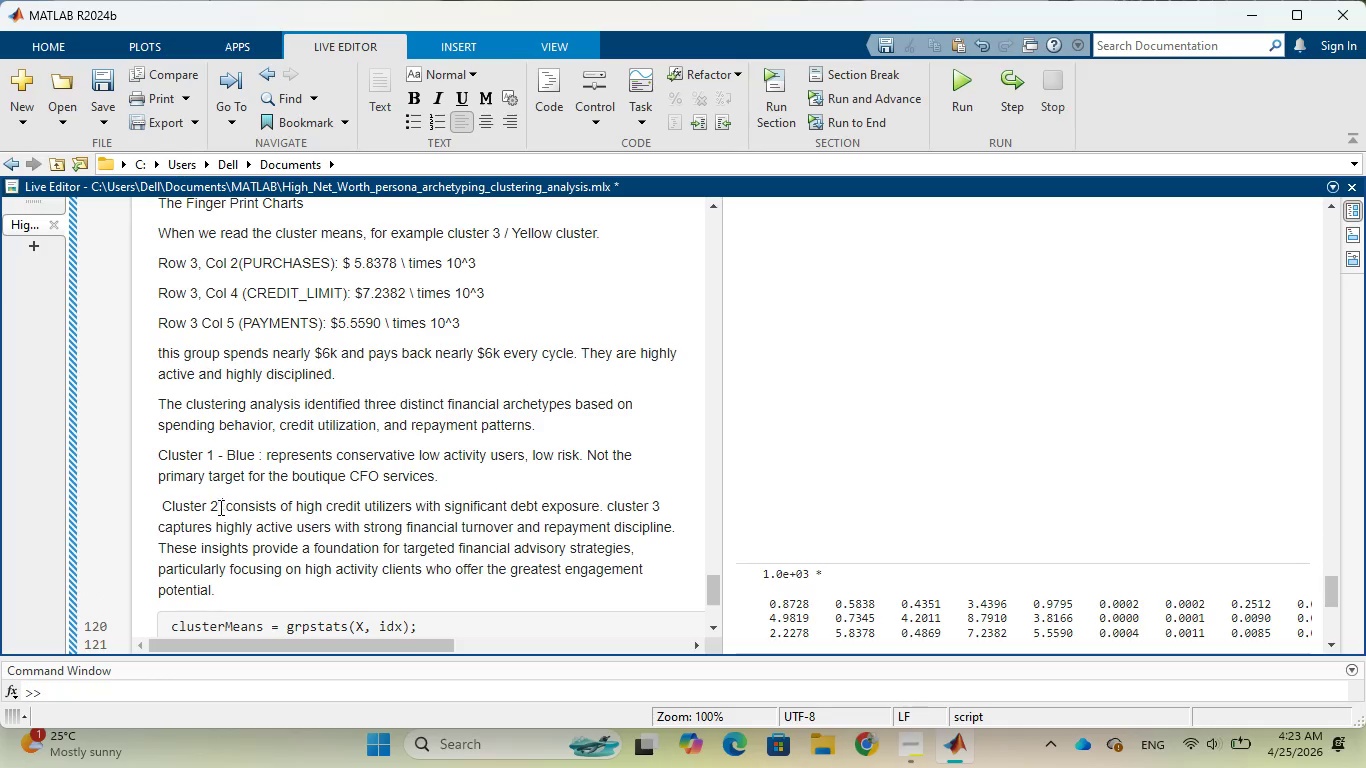 
type( - Orange:)
 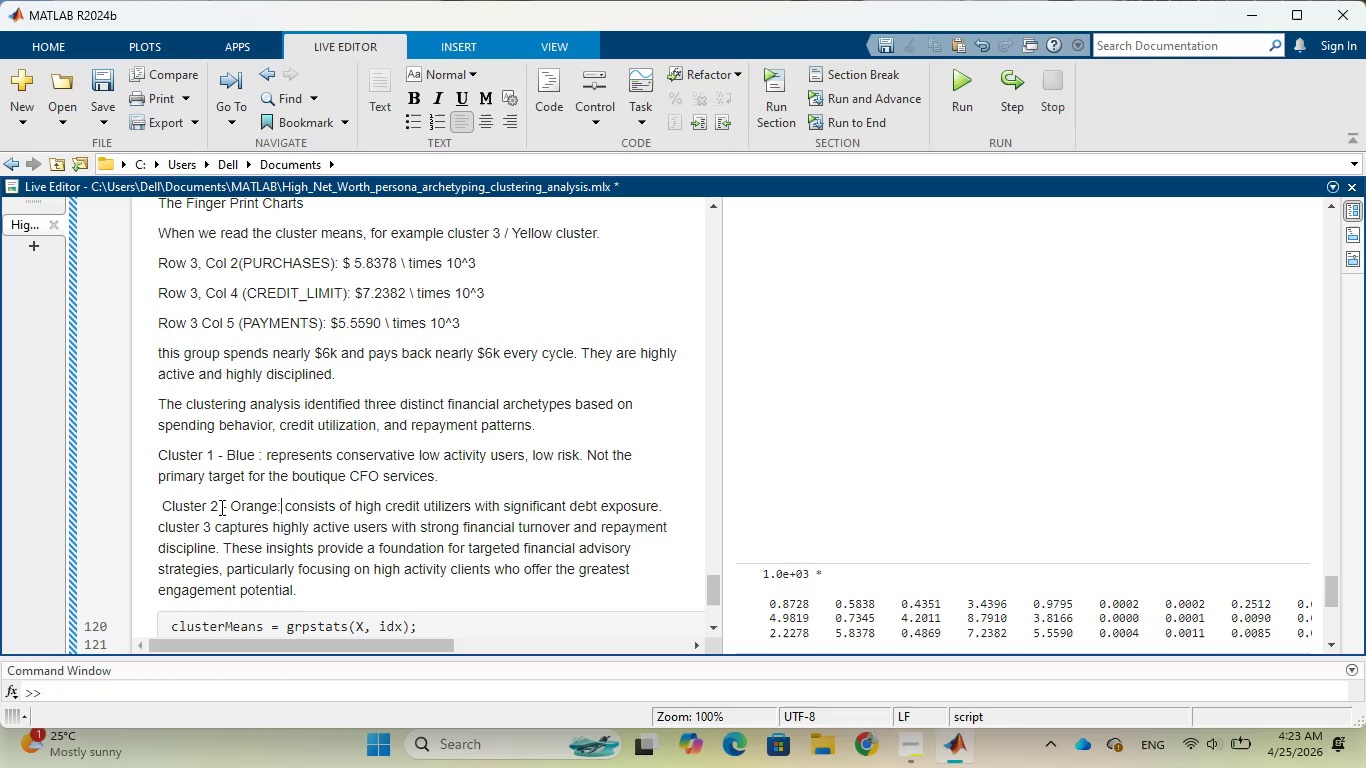 
key(Space)
 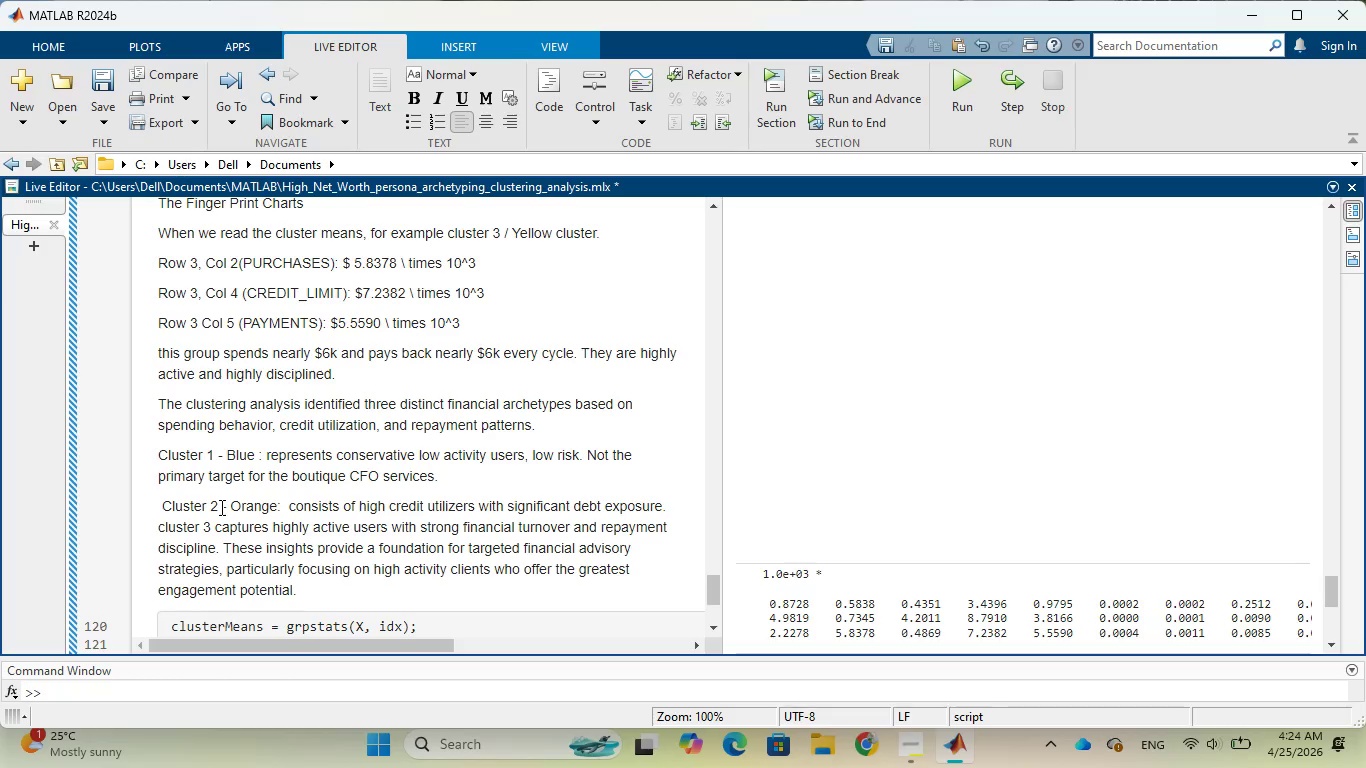 
wait(10.92)
 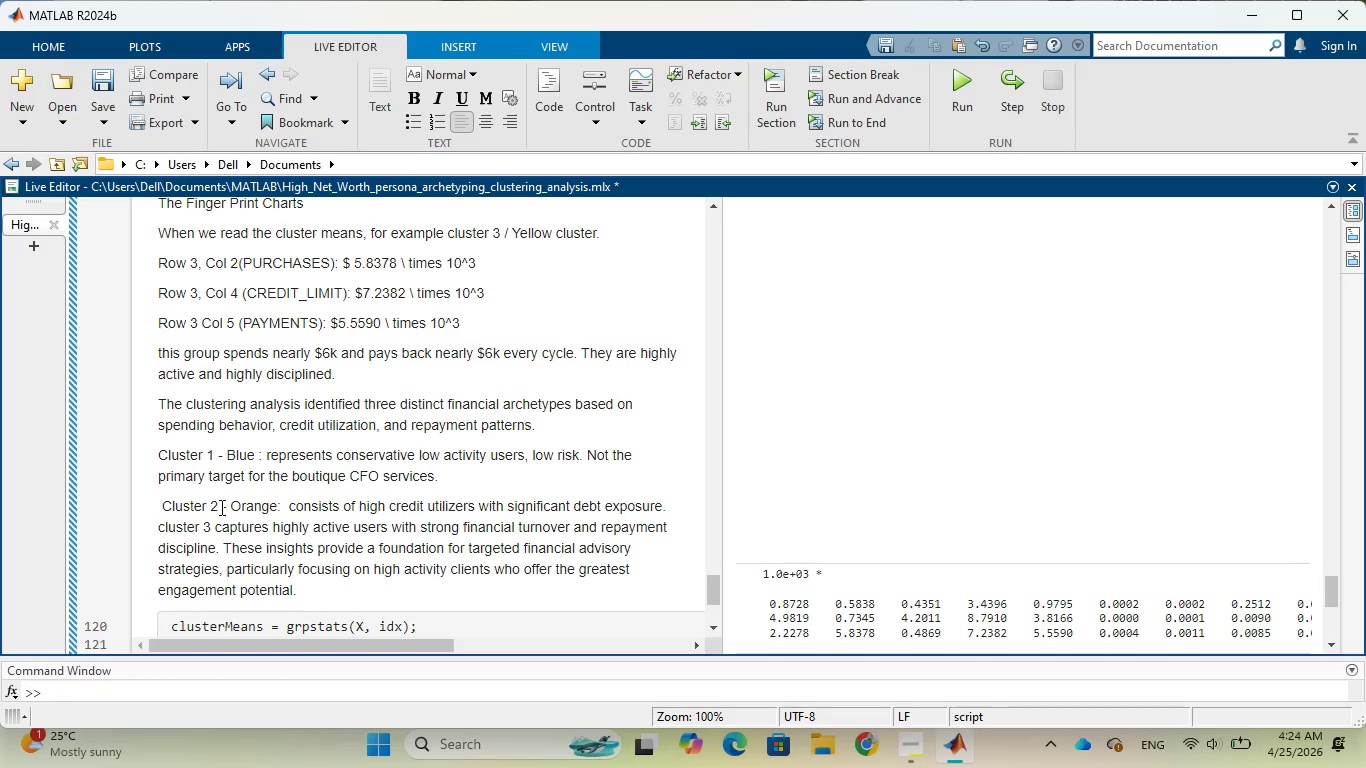 
left_click([679, 507])
 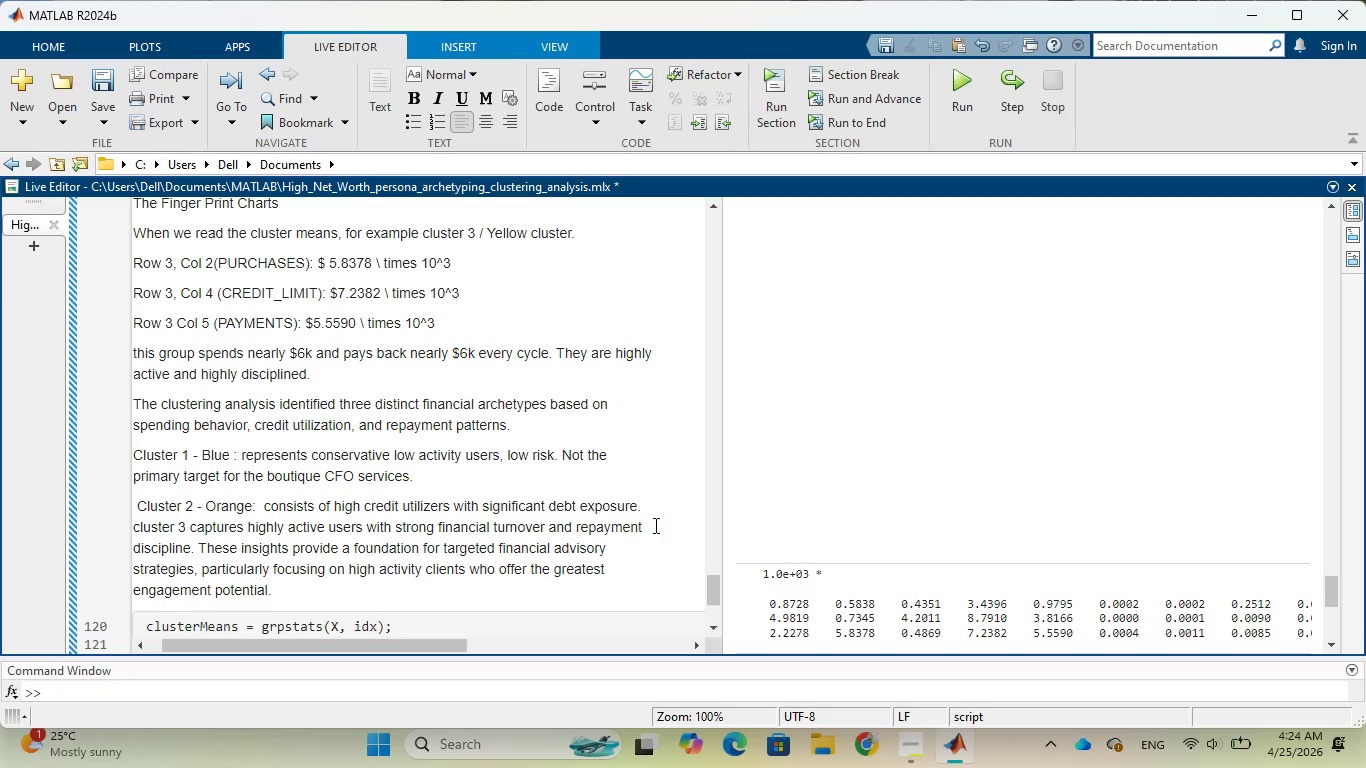 
wait(14.41)
 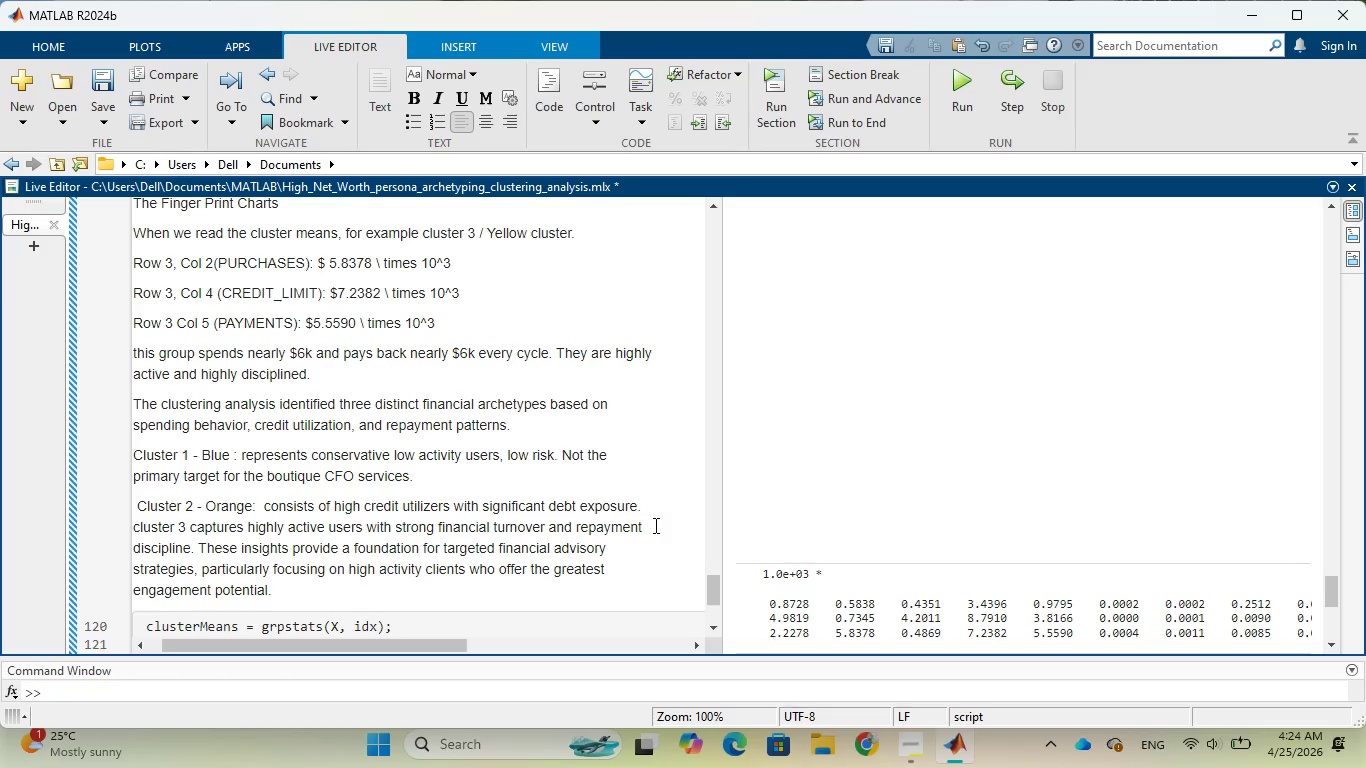 
type(We can say that they are )
 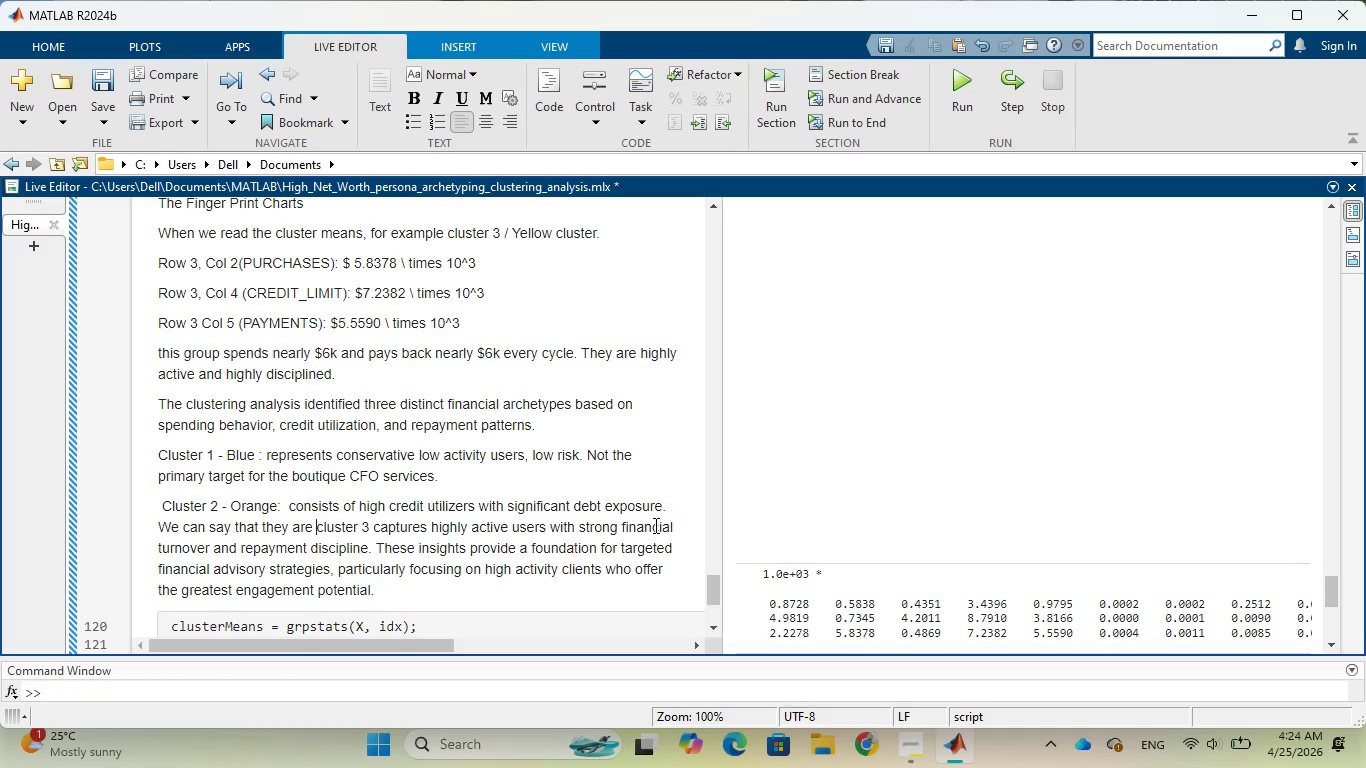 
type( the Liquidity Seking Enterpre)
 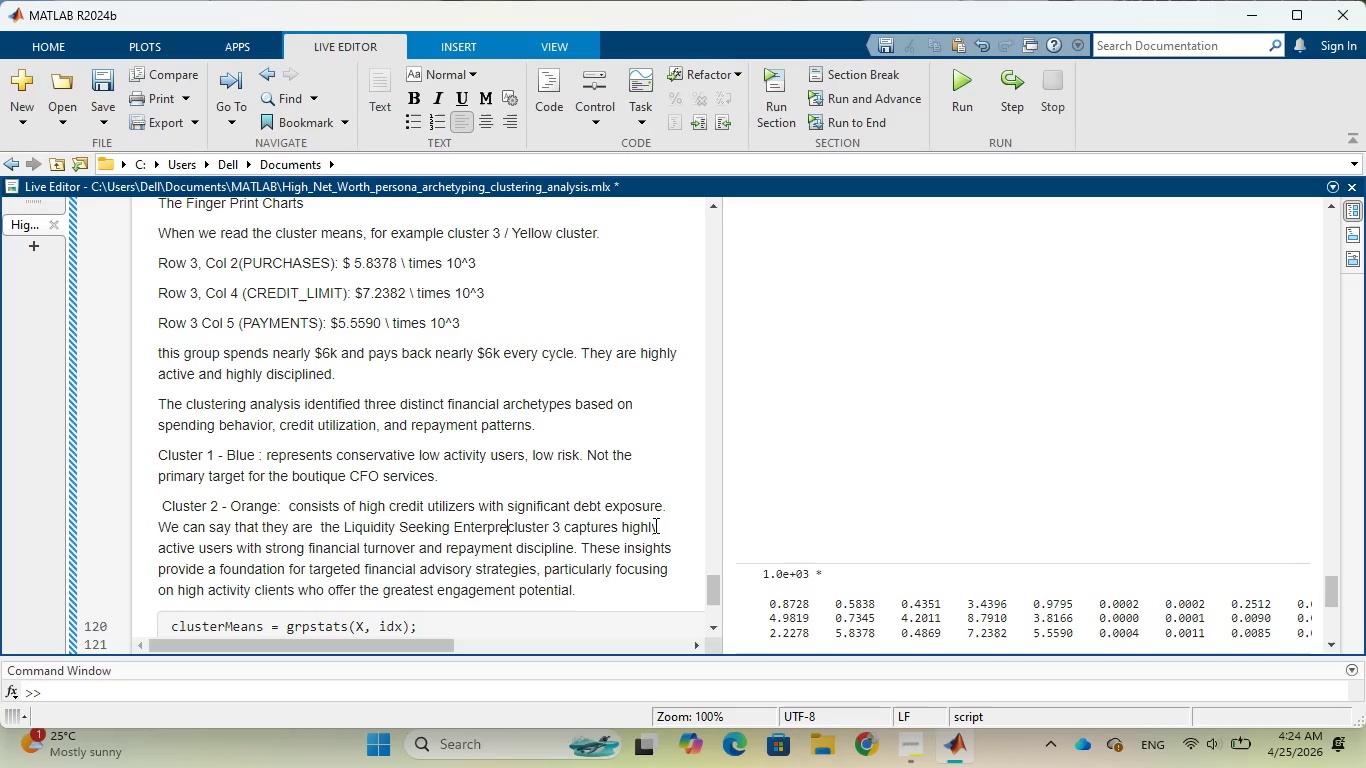 
type(neur)
 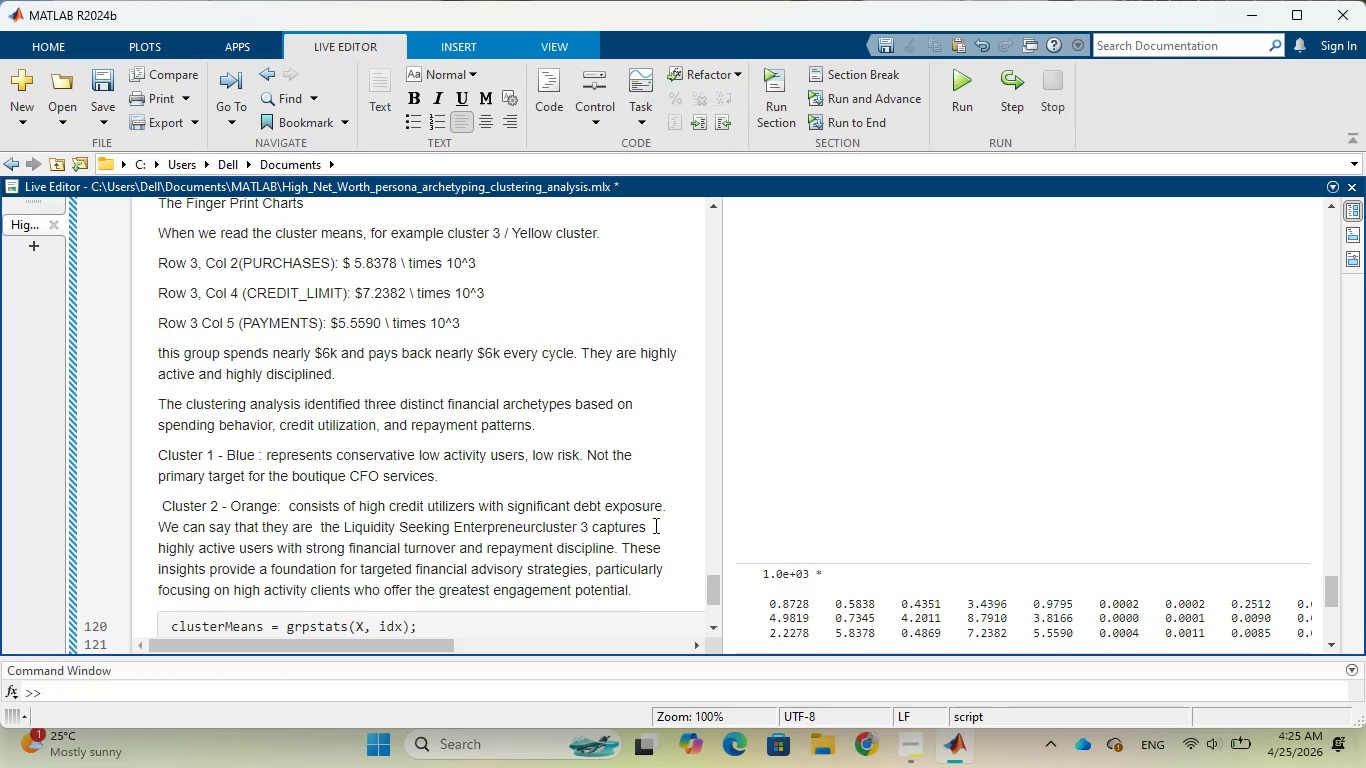 
wait(13.44)
 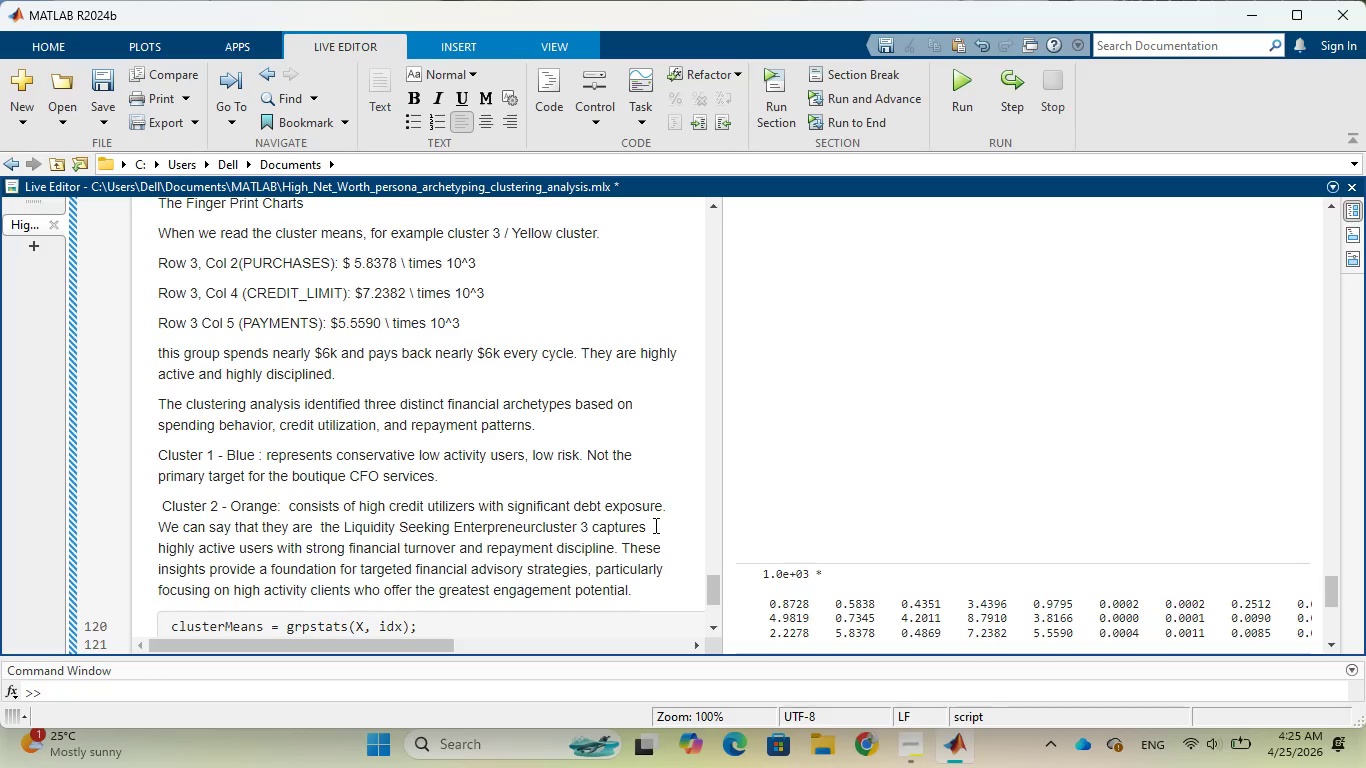 
type( characterized by )
 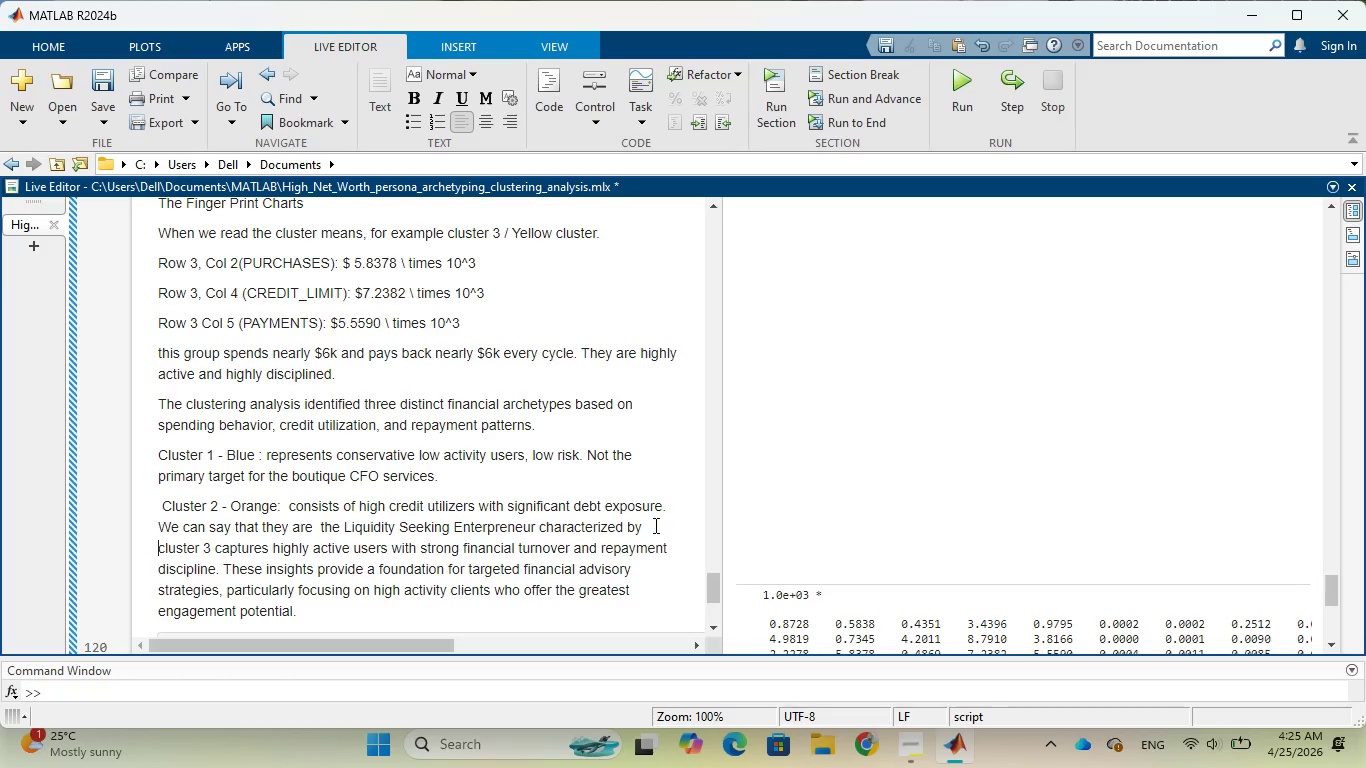 
wait(11.27)
 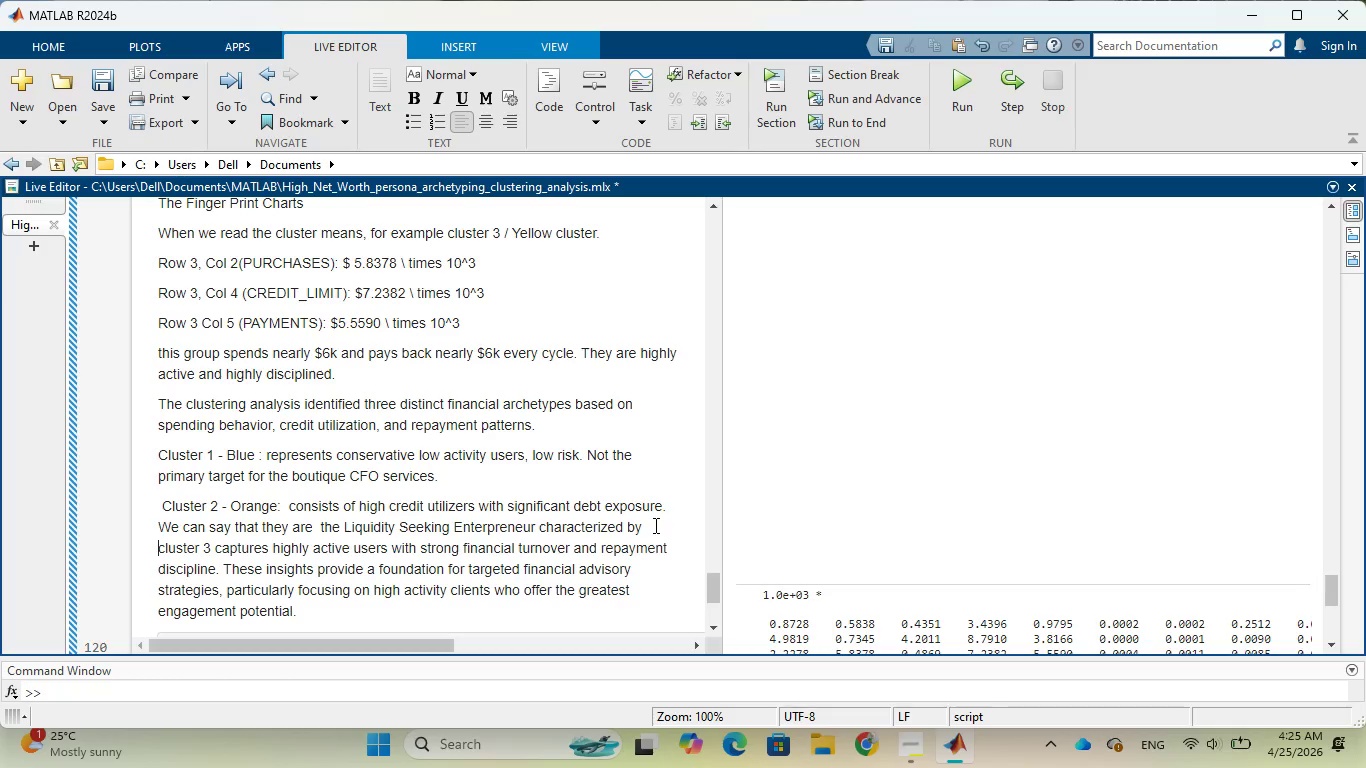 
type( Hogh)
key(Backspace)
key(Backspace)
key(Backspace)
type(IGH CASH )
 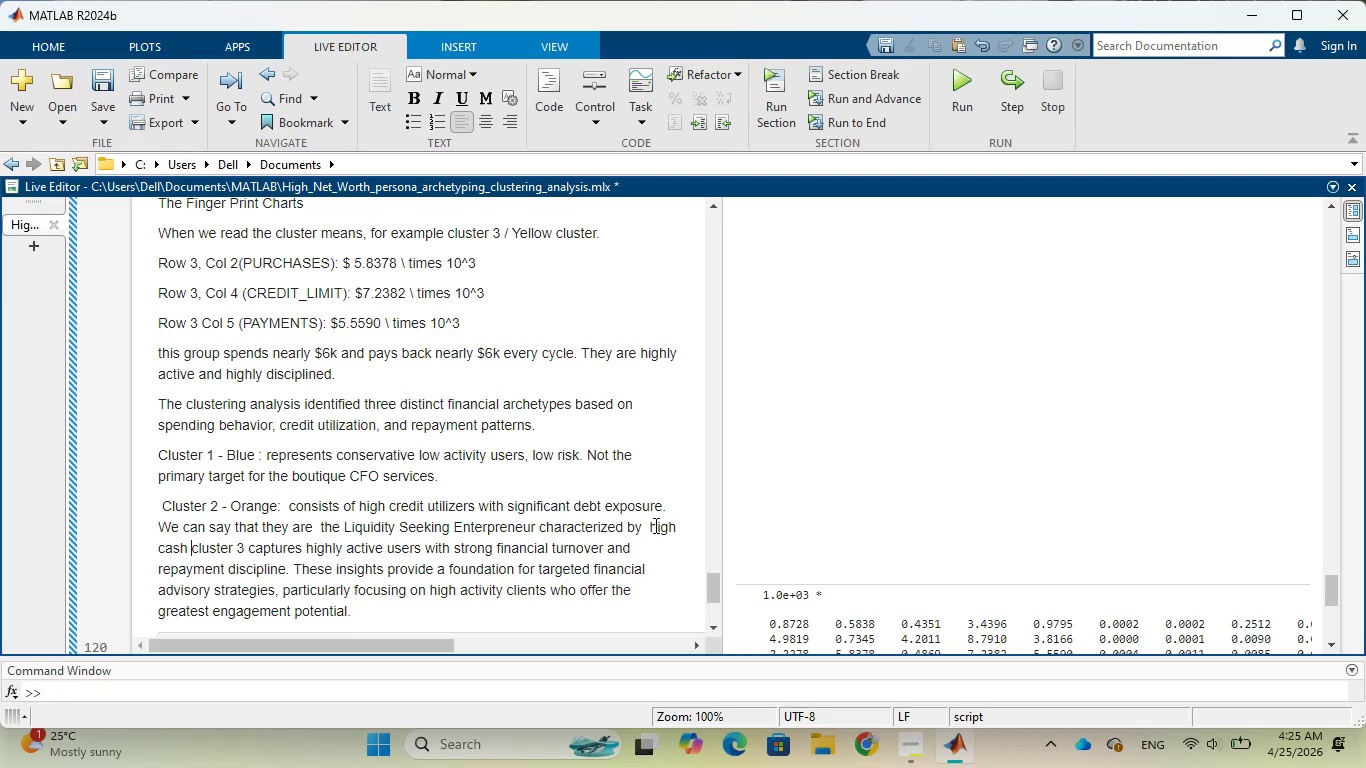 
wait(5.52)
 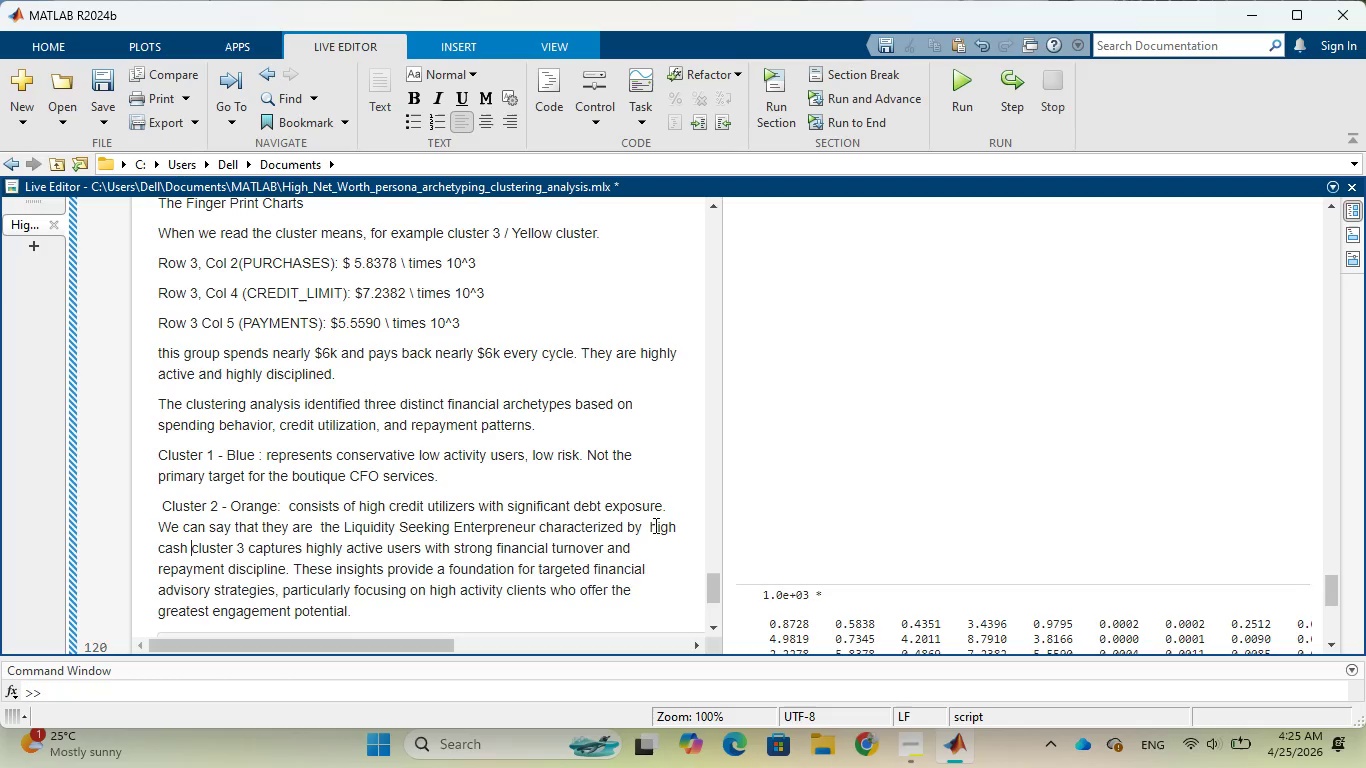 
key(Backspace)
key(Backspace)
key(Backspace)
key(Backspace)
key(Backspace)
type(cash_advance )
 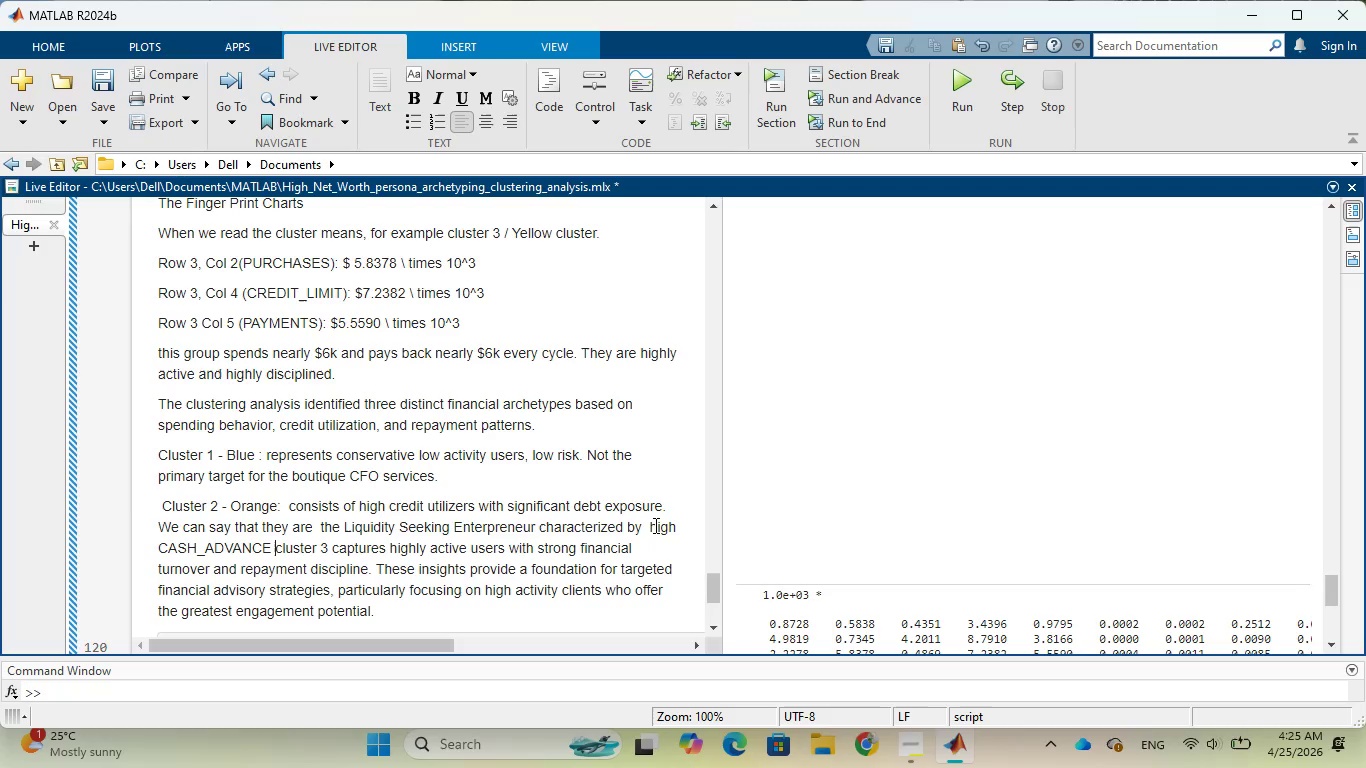 
type( AND h)
key(Backspace)
type(HIG balane)
 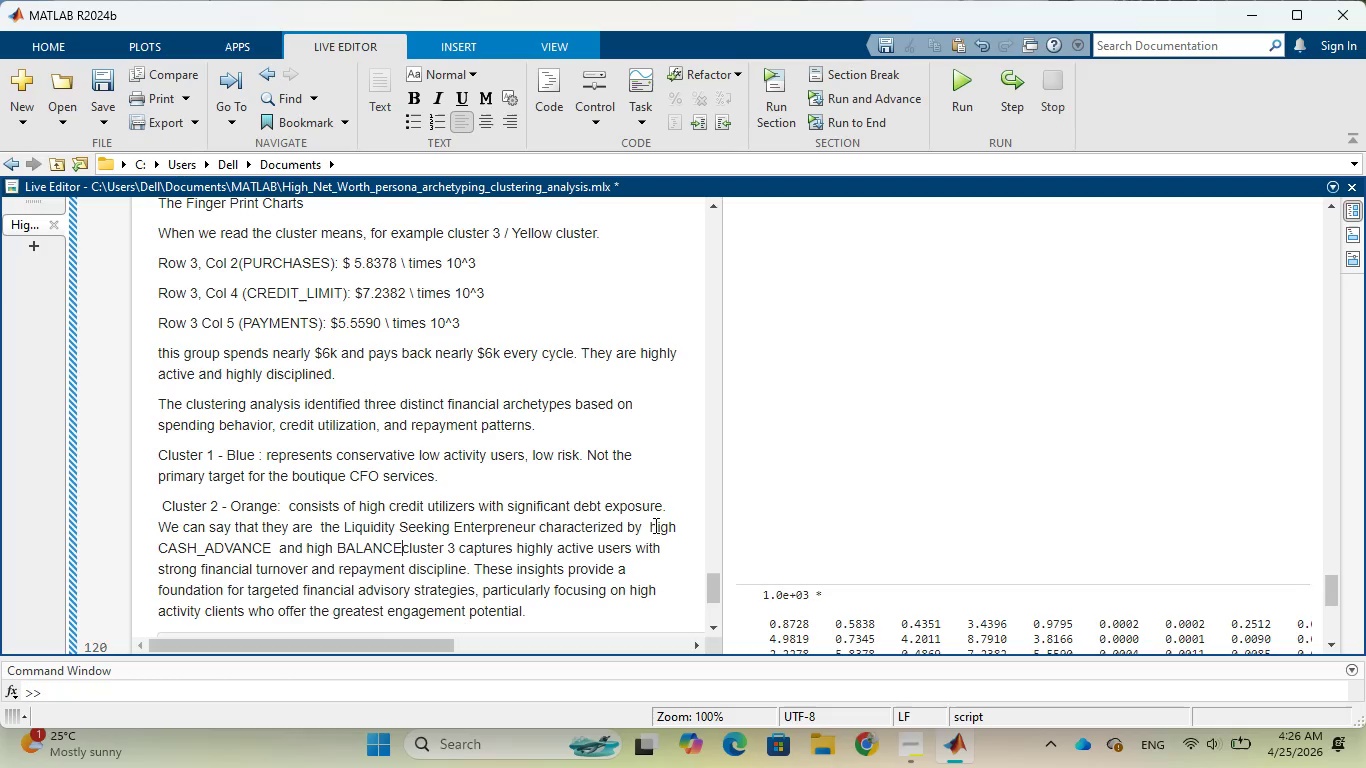 
hold_key(key=C, duration=0.34)
 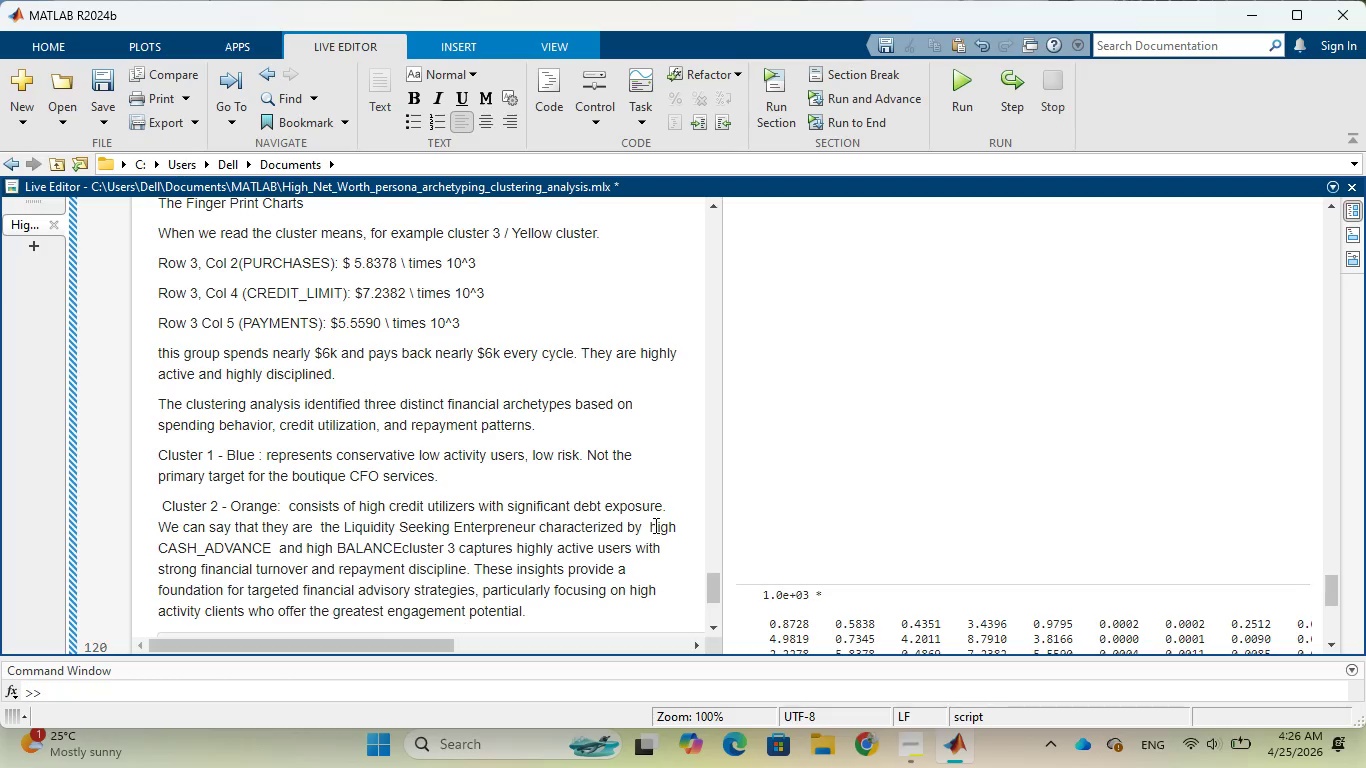 
wait(5.78)
 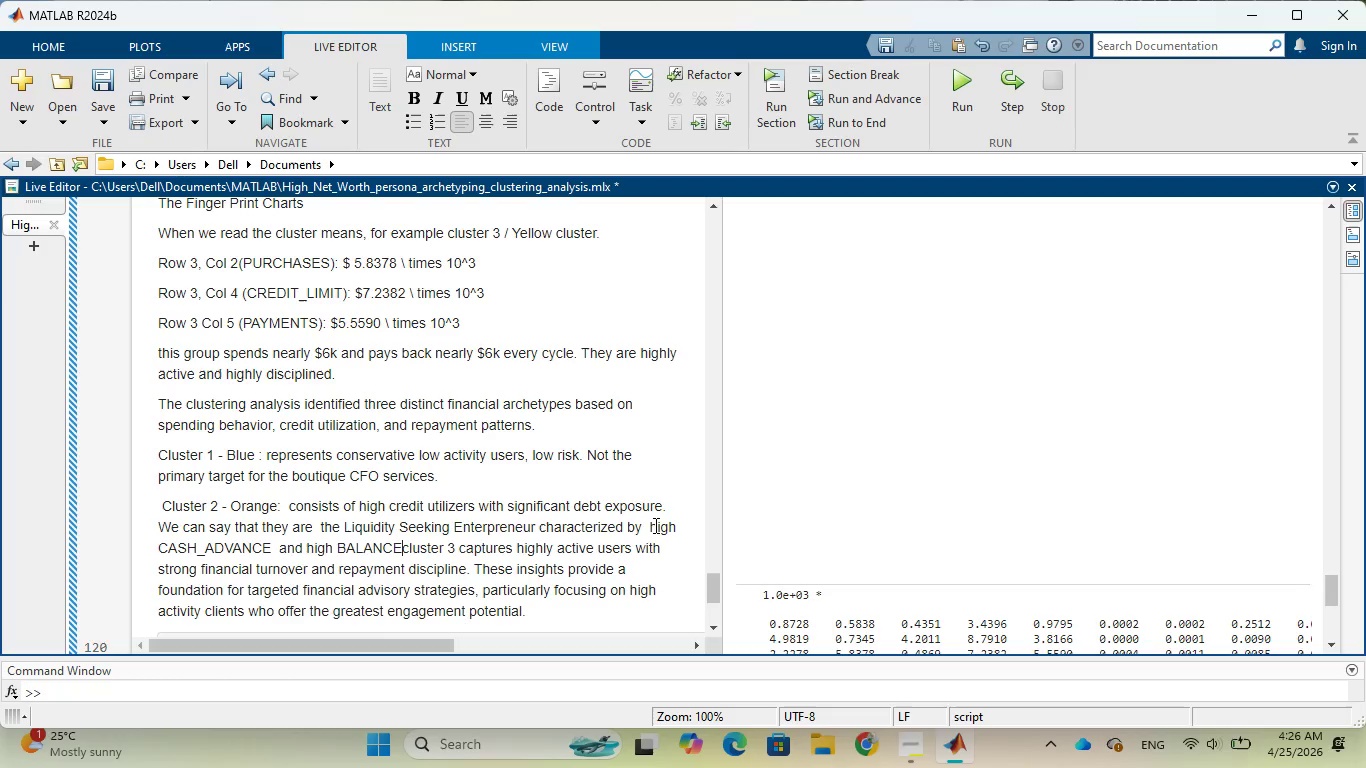 
type(. t)
key(Backspace)
type(They have high )
 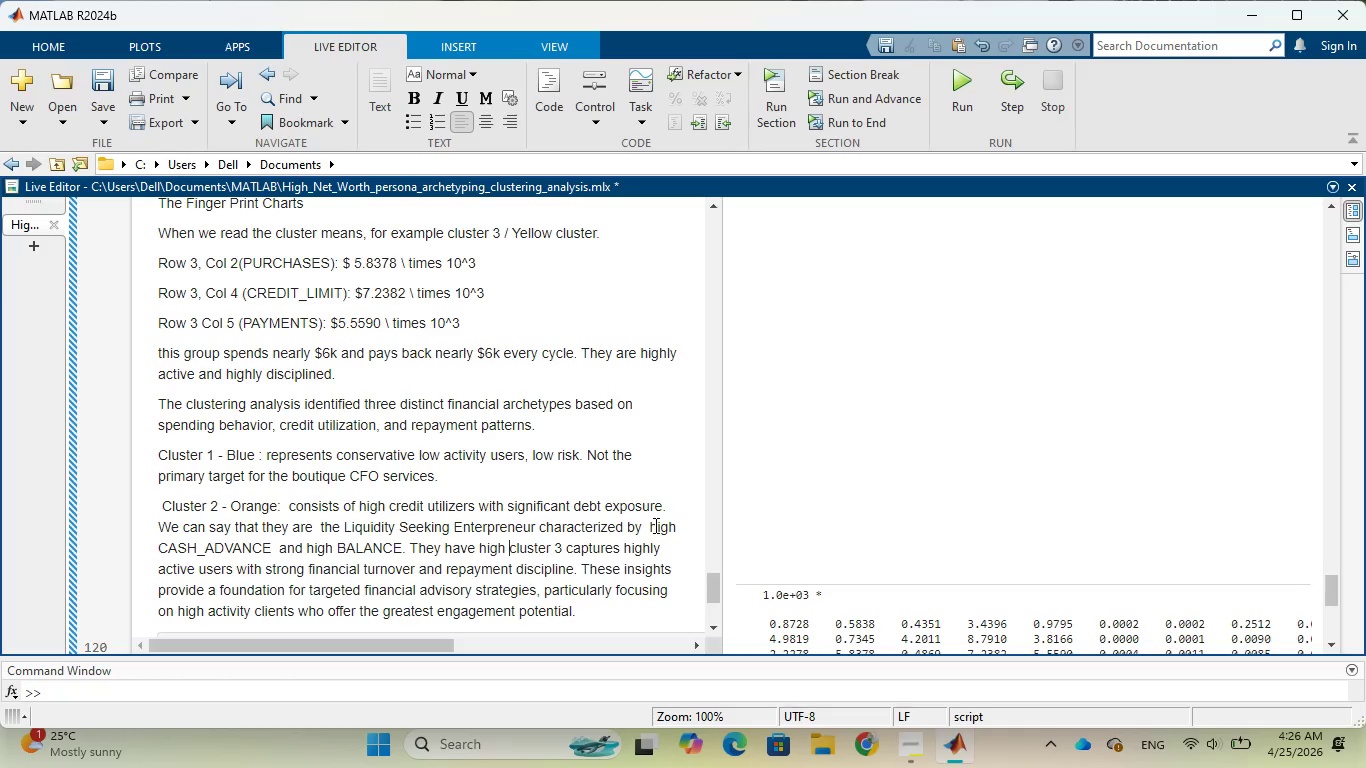 
type(credit capacity)
 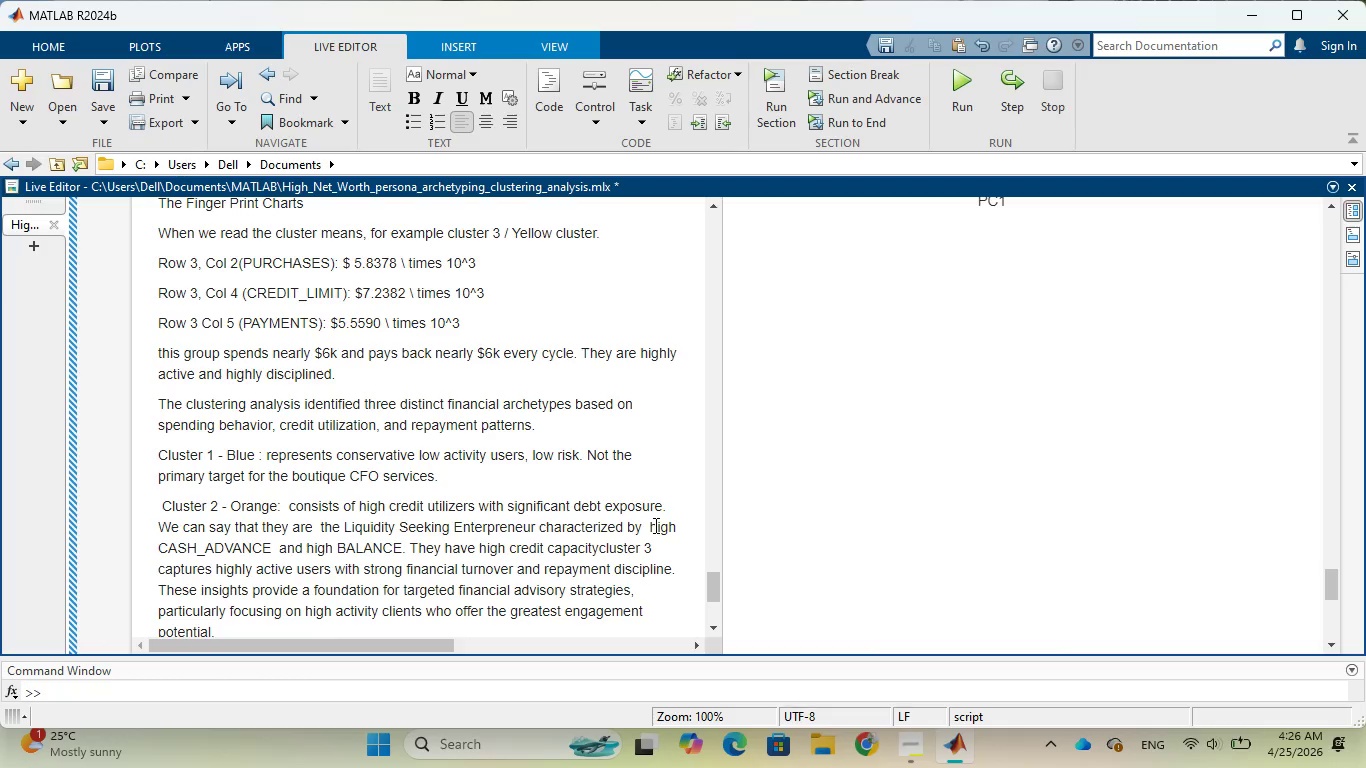 
wait(8.2)
 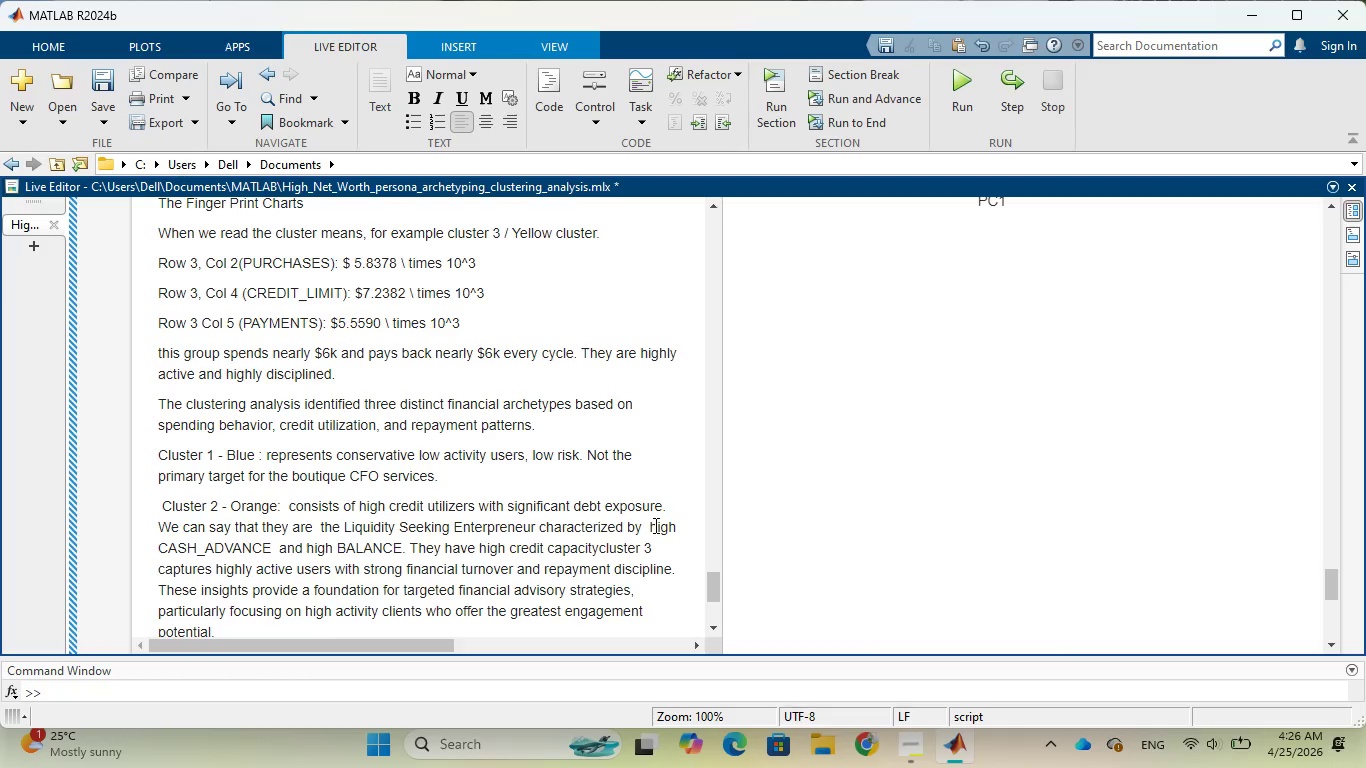 
type( but low repayment discipline)
 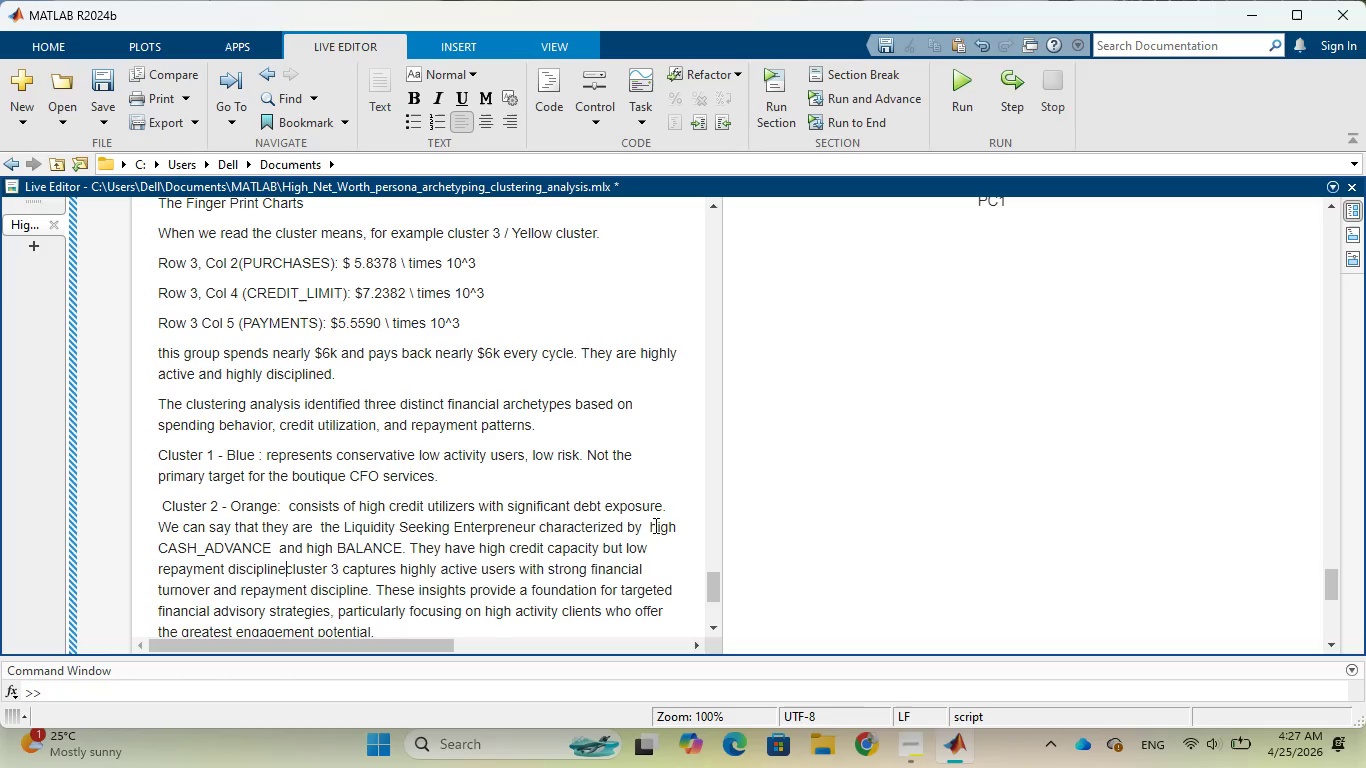 
wait(22.55)
 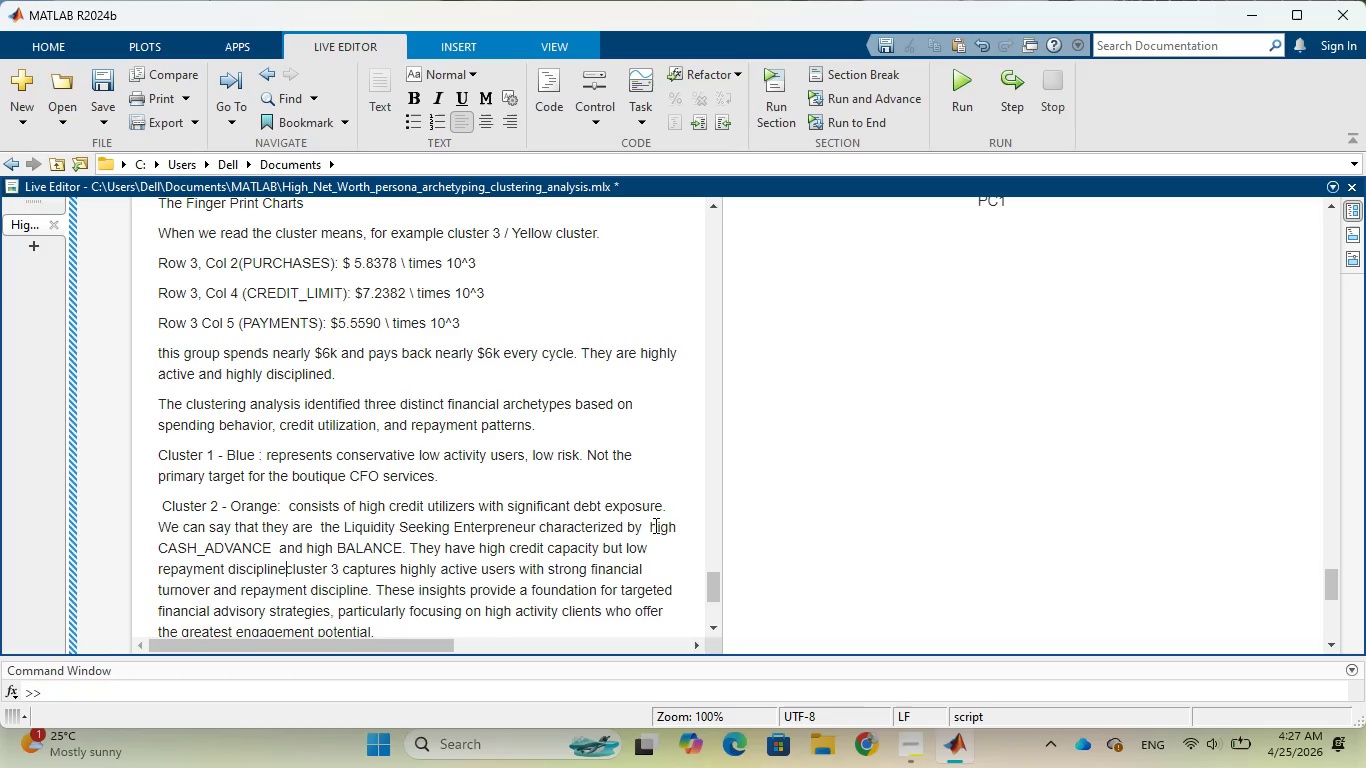 
scroll: coordinate [943, 415], scroll_direction: up, amount: 4.0
 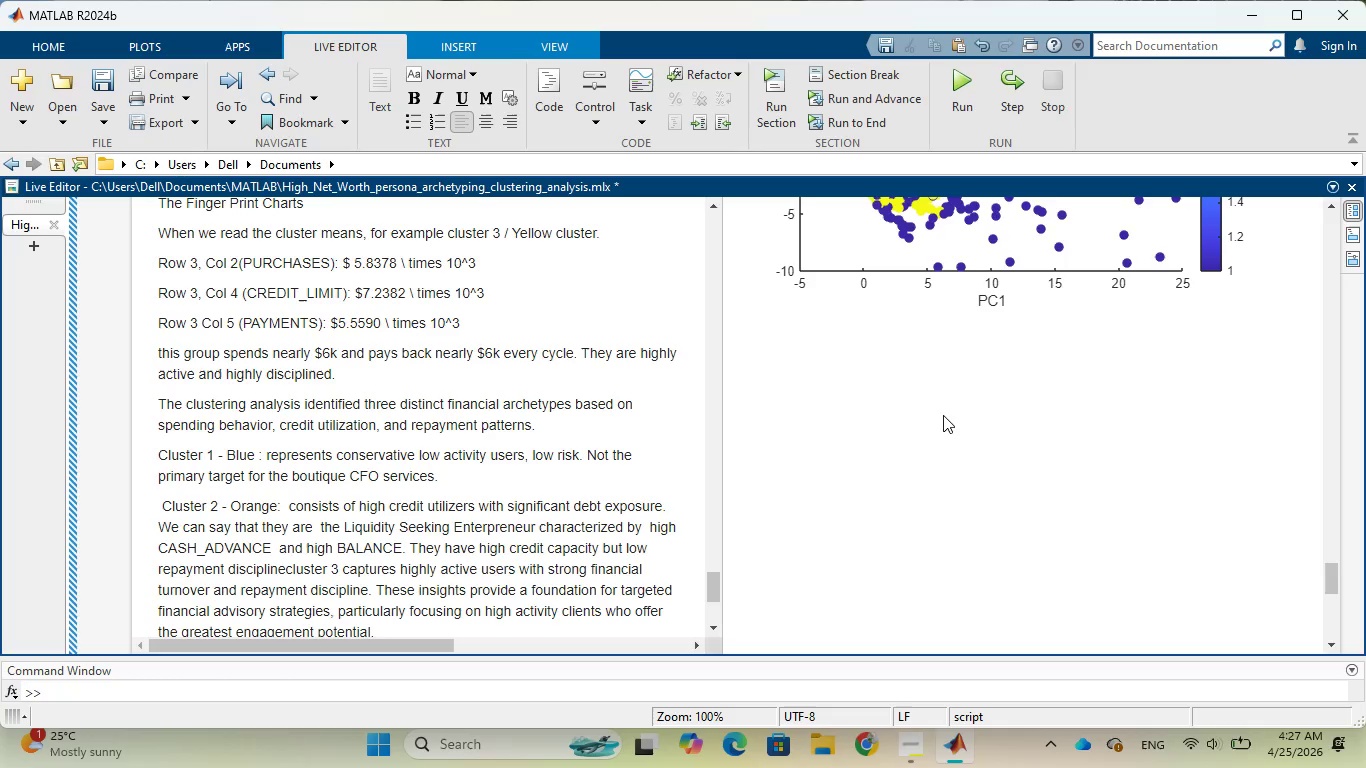 
scroll: coordinate [943, 415], scroll_direction: down, amount: 7.0
 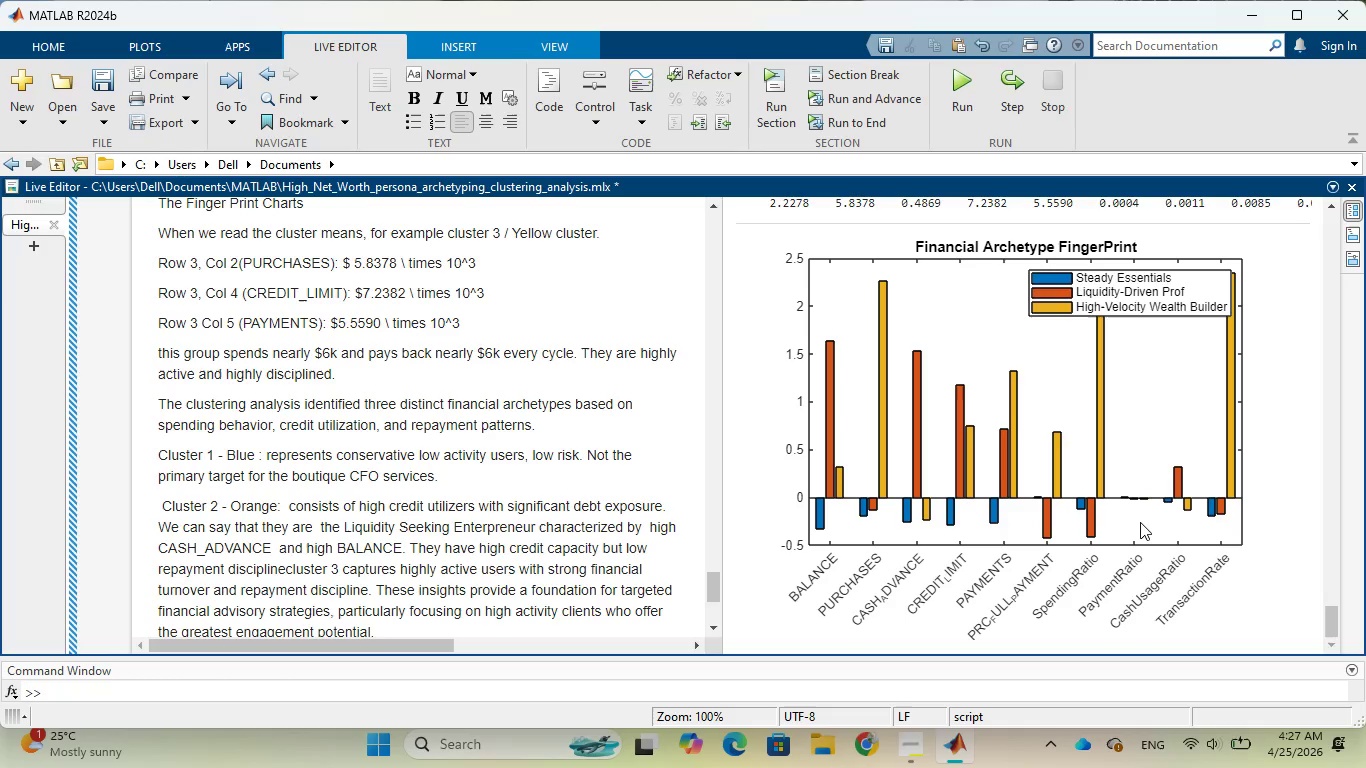 
wait(24.02)
 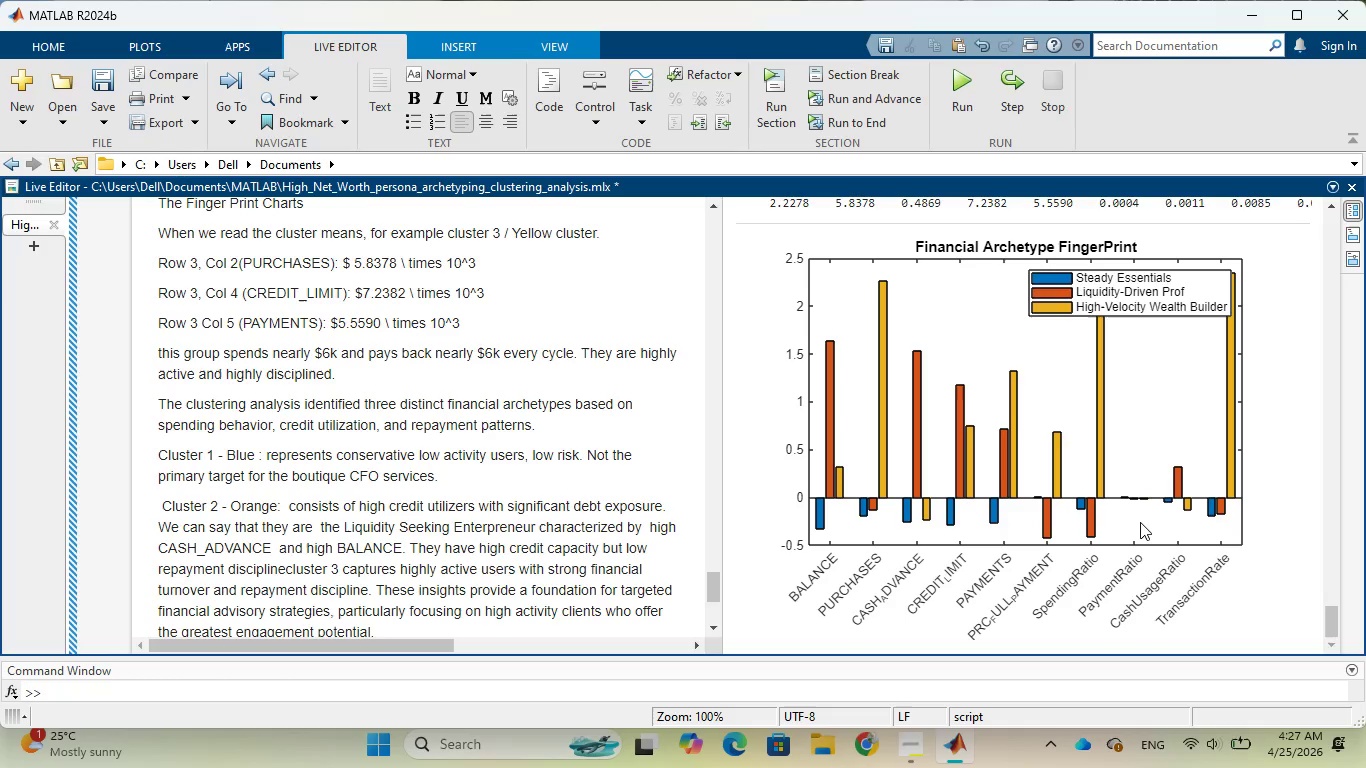 
left_click_drag(start_coordinate=[968, 632], to_coordinate=[1011, 601])
 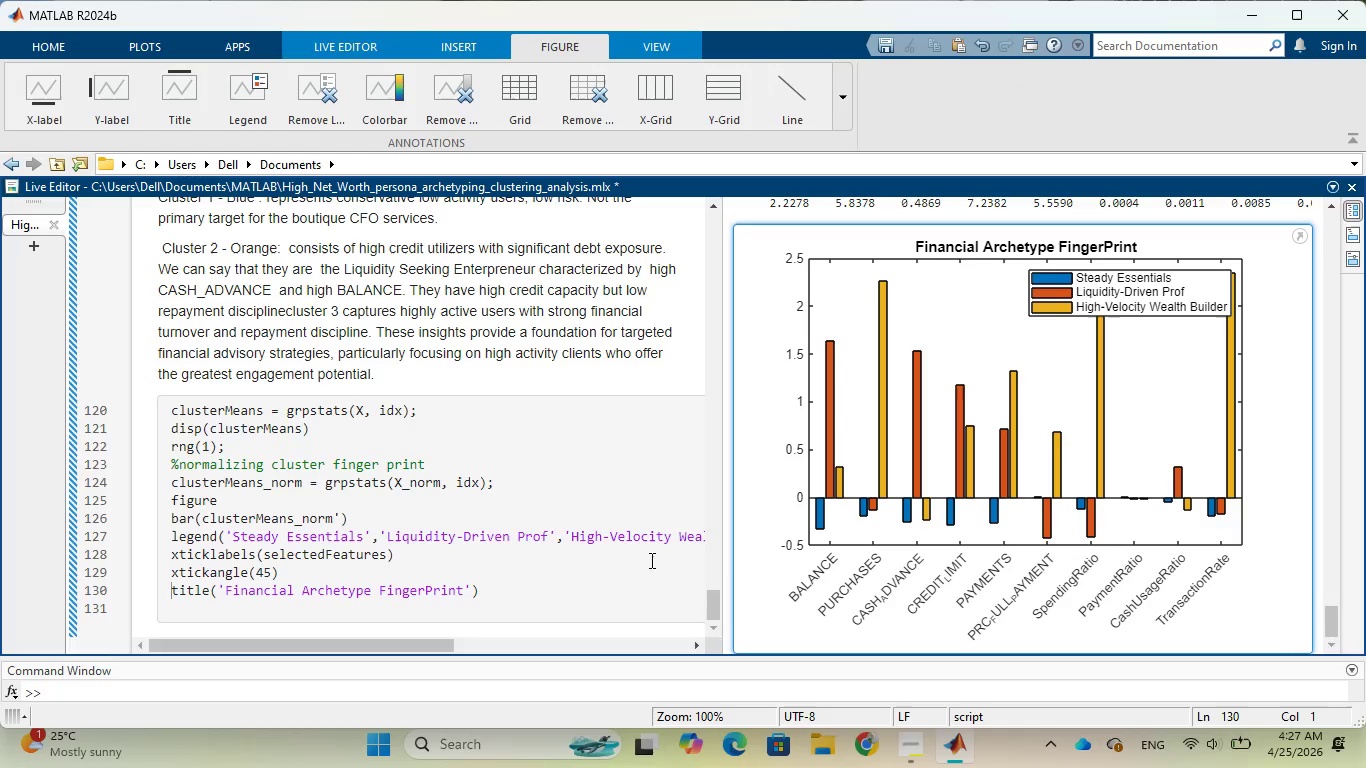 
scroll: coordinate [630, 559], scroll_direction: down, amount: 4.0
 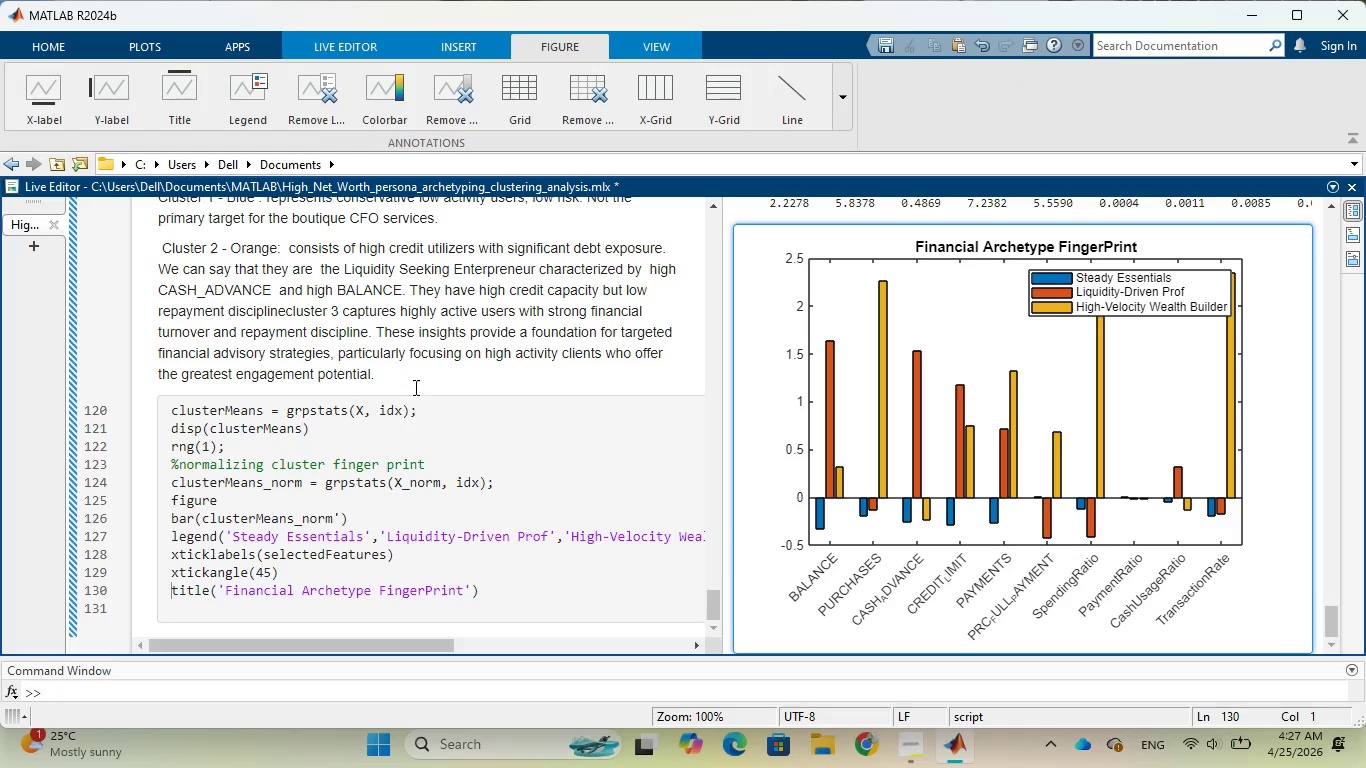 
left_click([415, 375])
 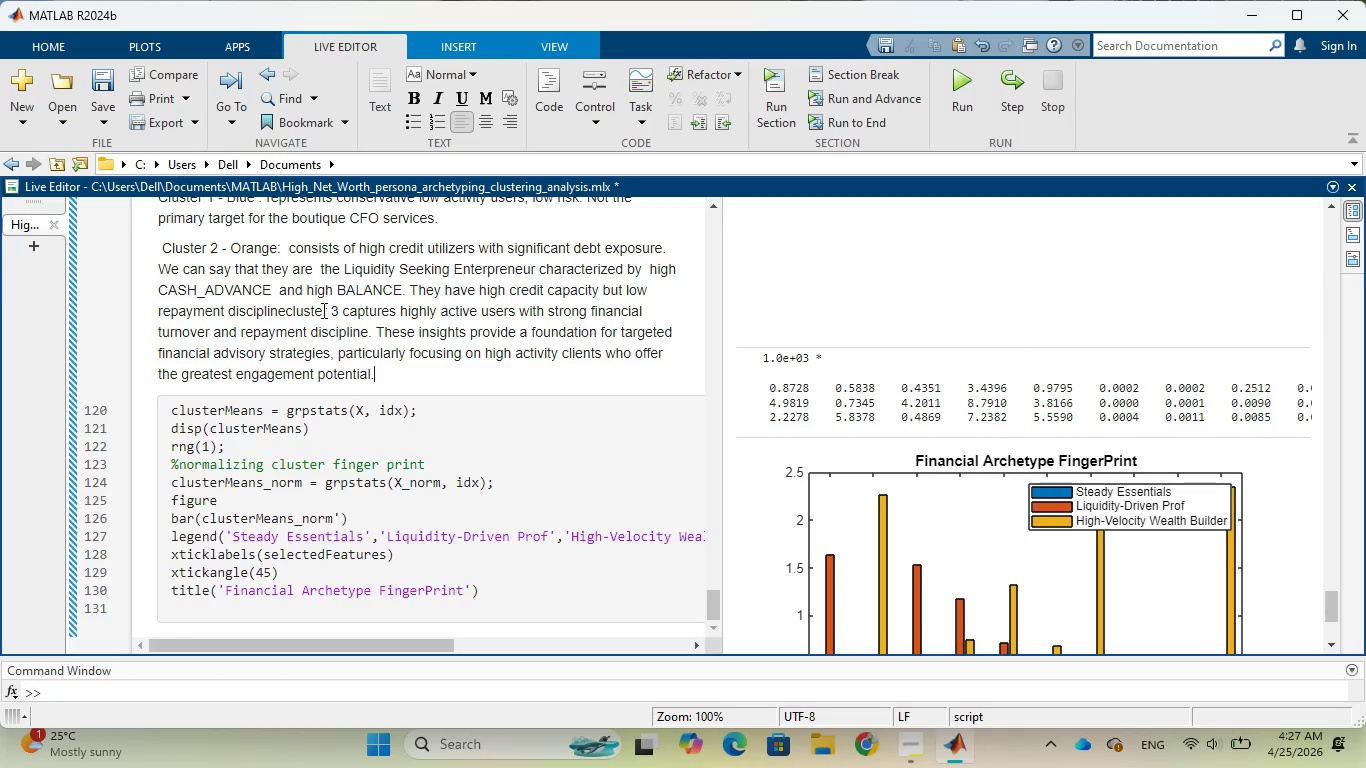 
wait(6.66)
 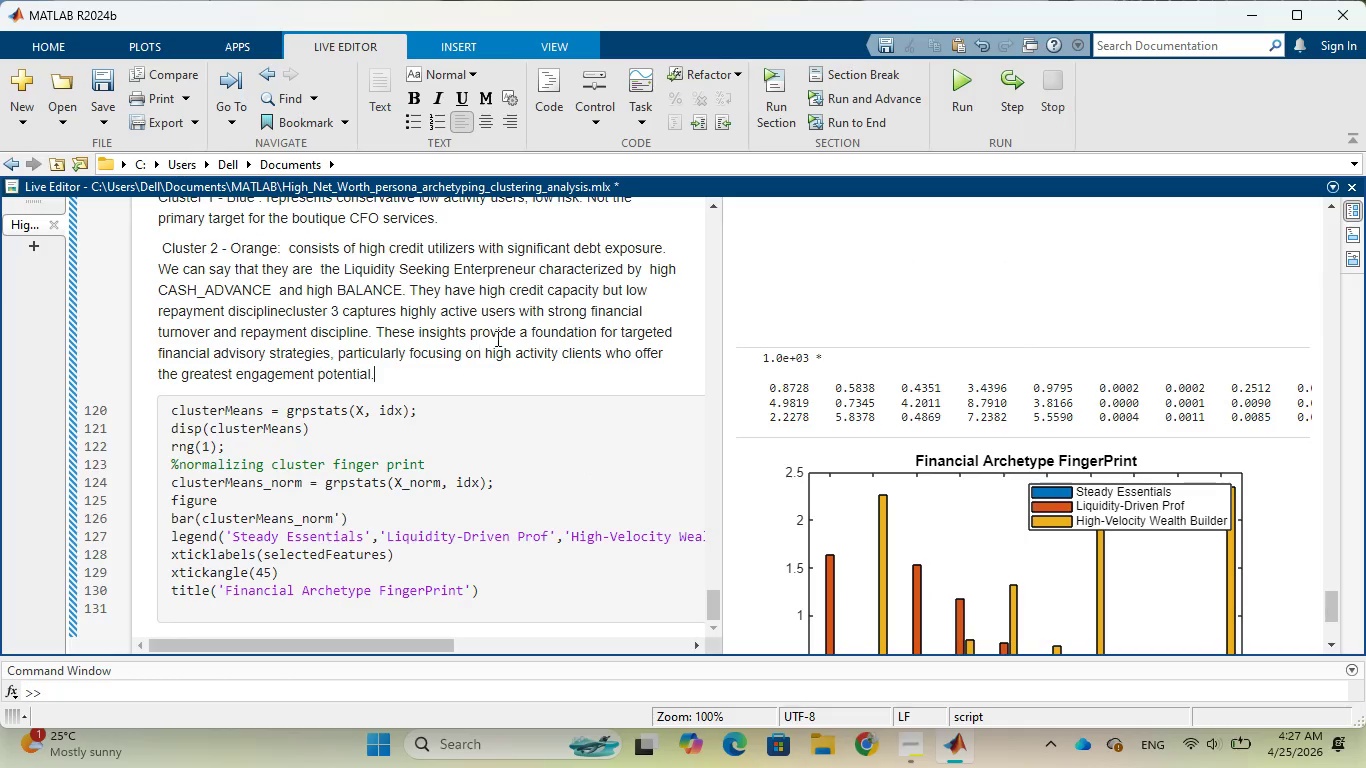 
left_click([285, 314])
 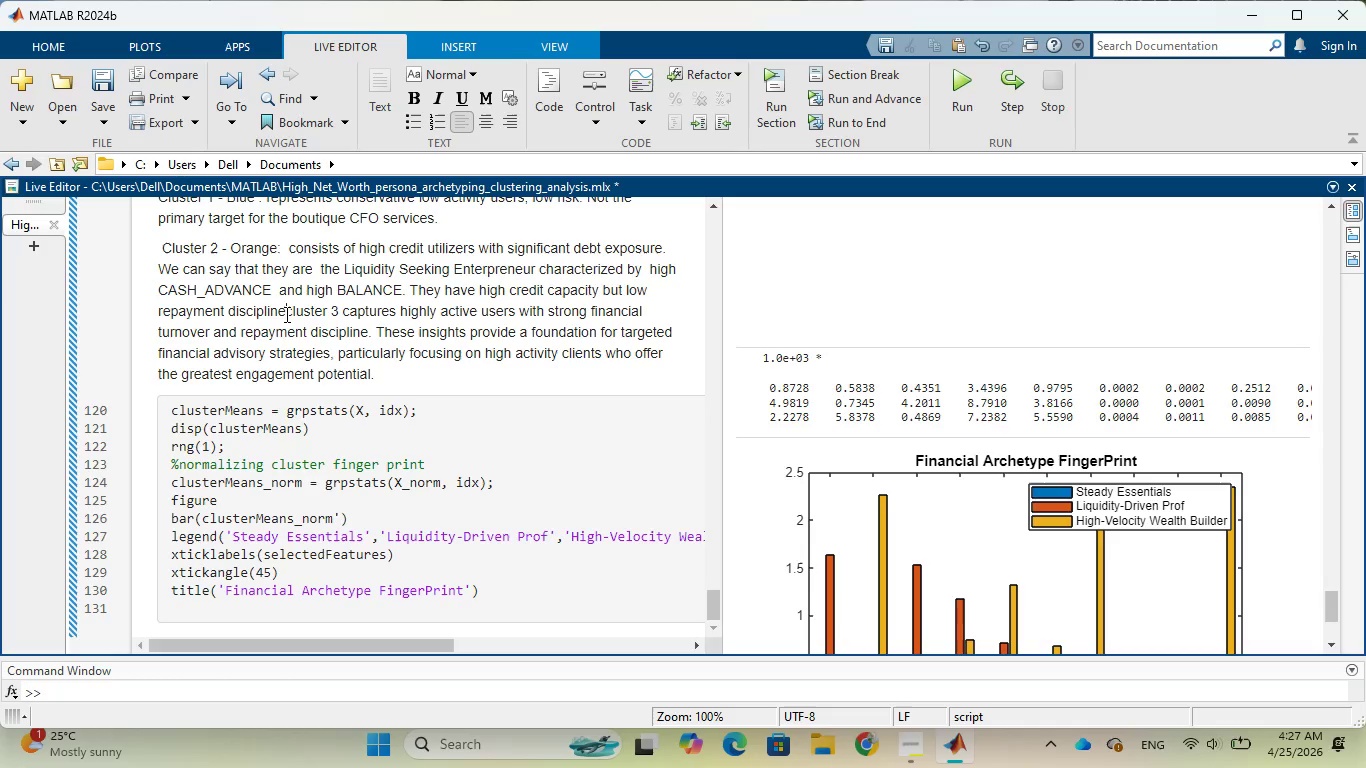 
key(Enter)
 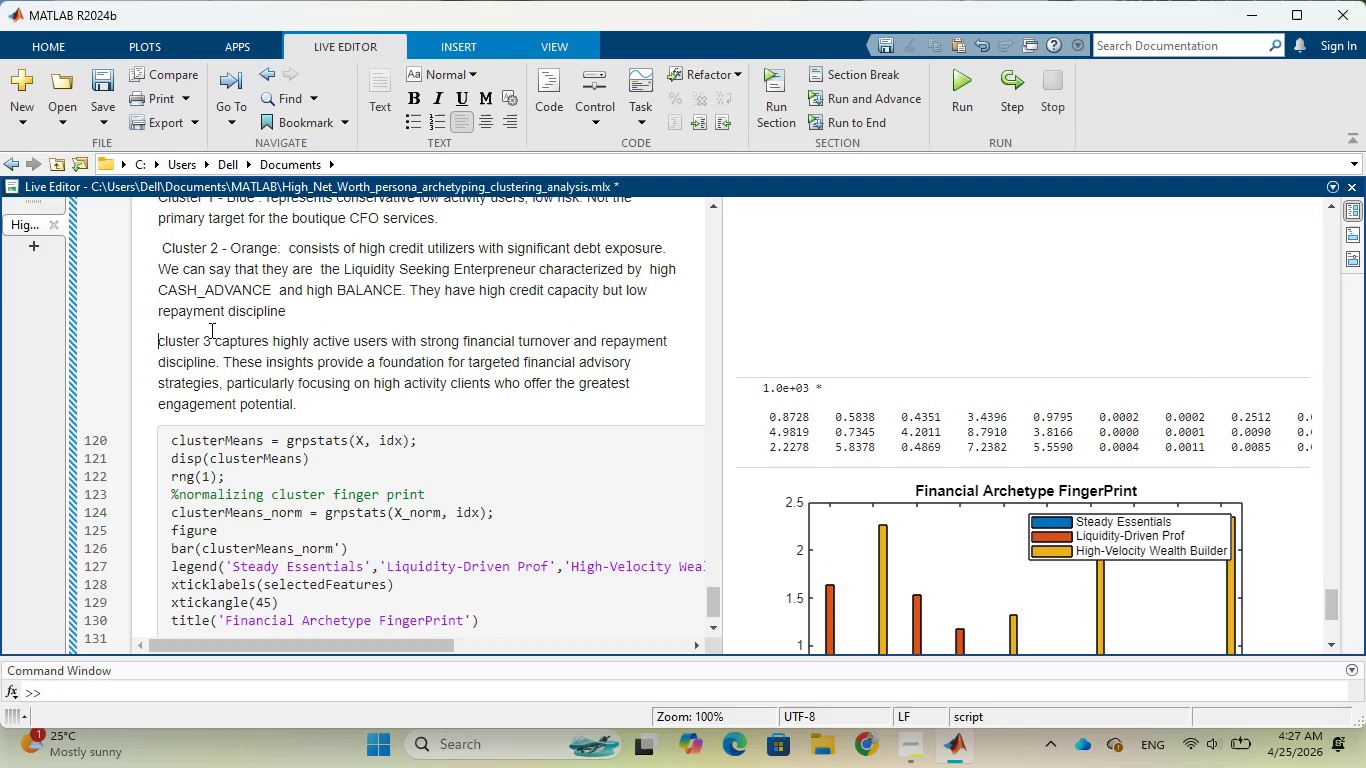 
left_click([163, 338])
 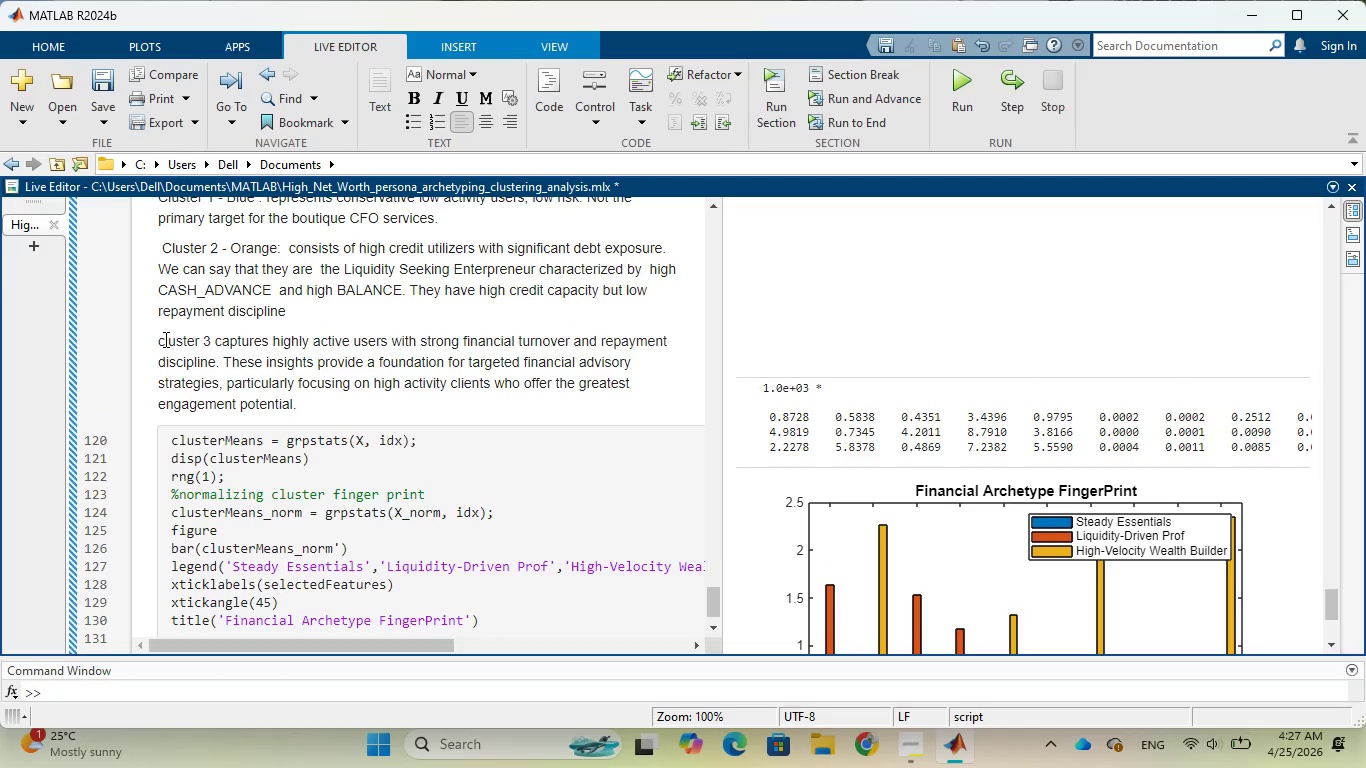 
key(Backspace)
 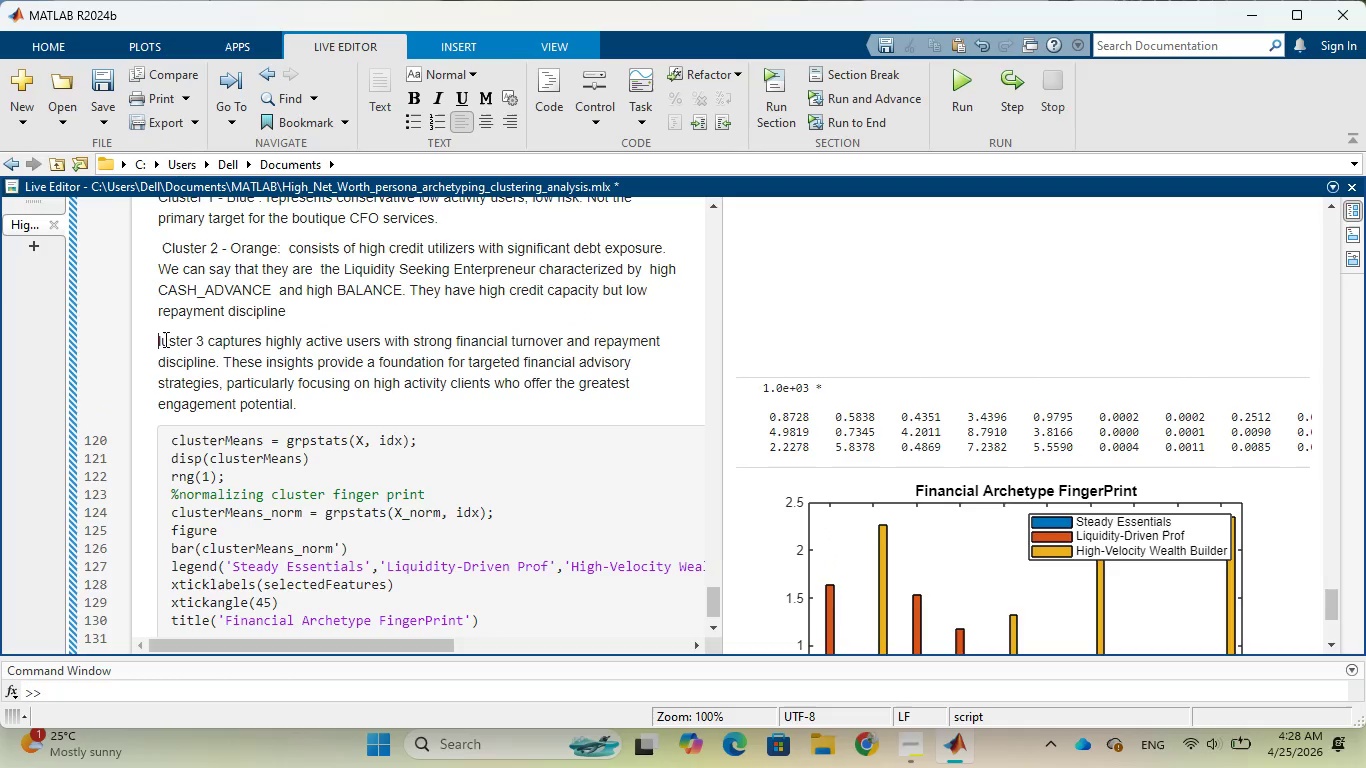 
key(CapsLock)
 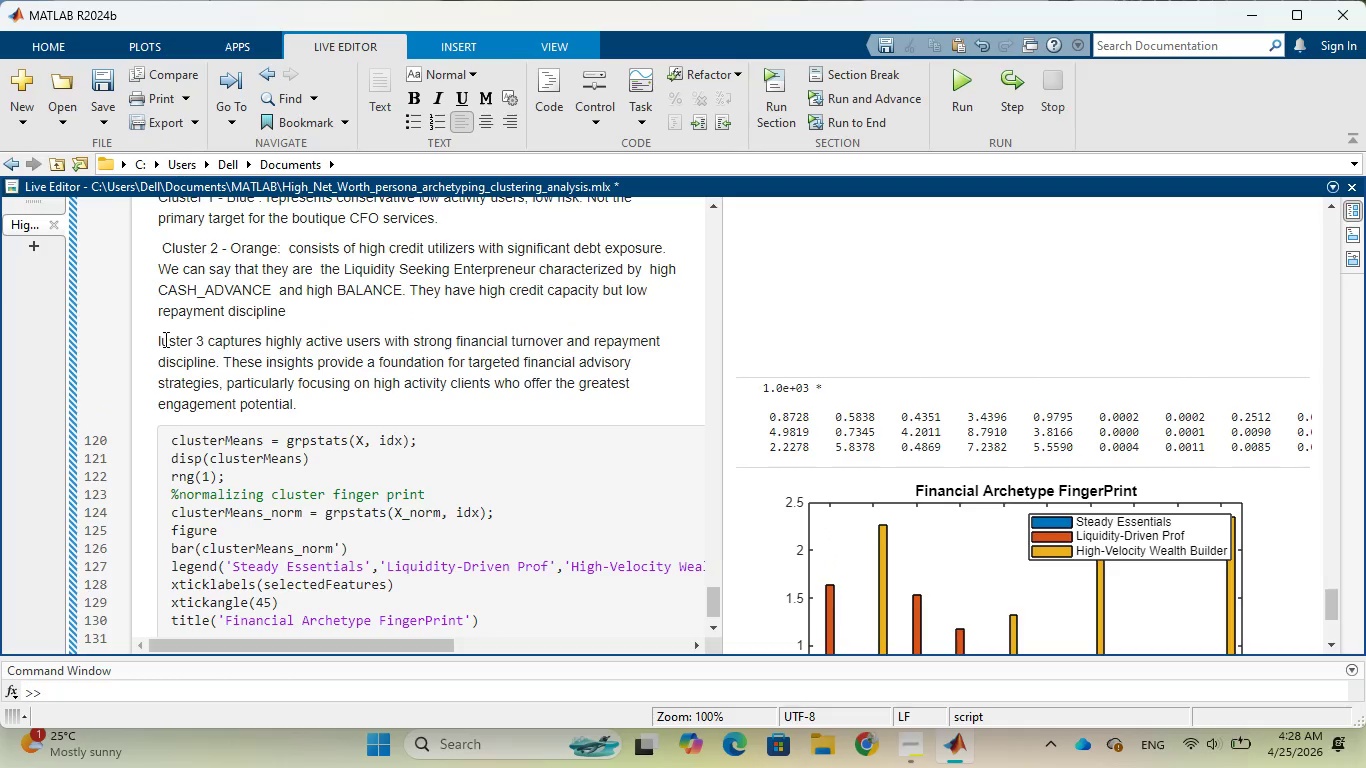 
key(C)
 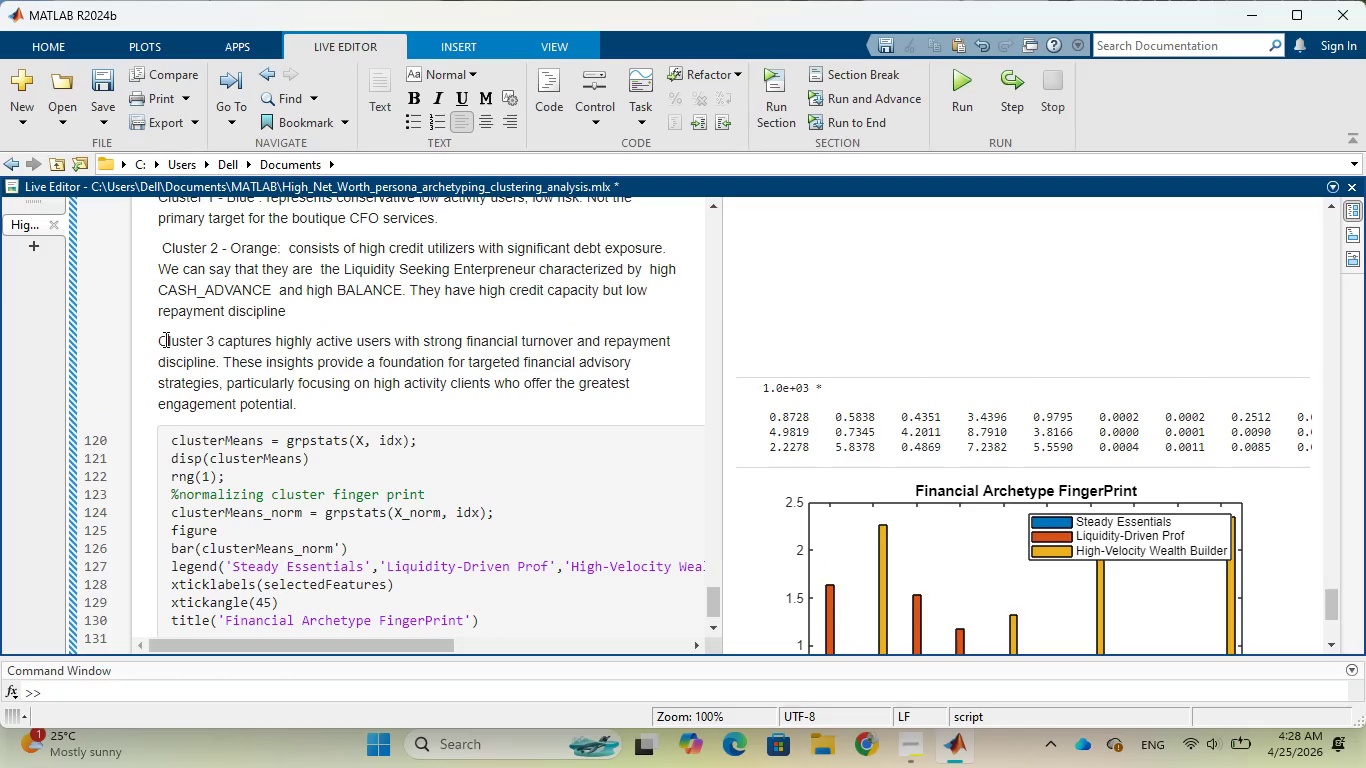 
key(CapsLock)
 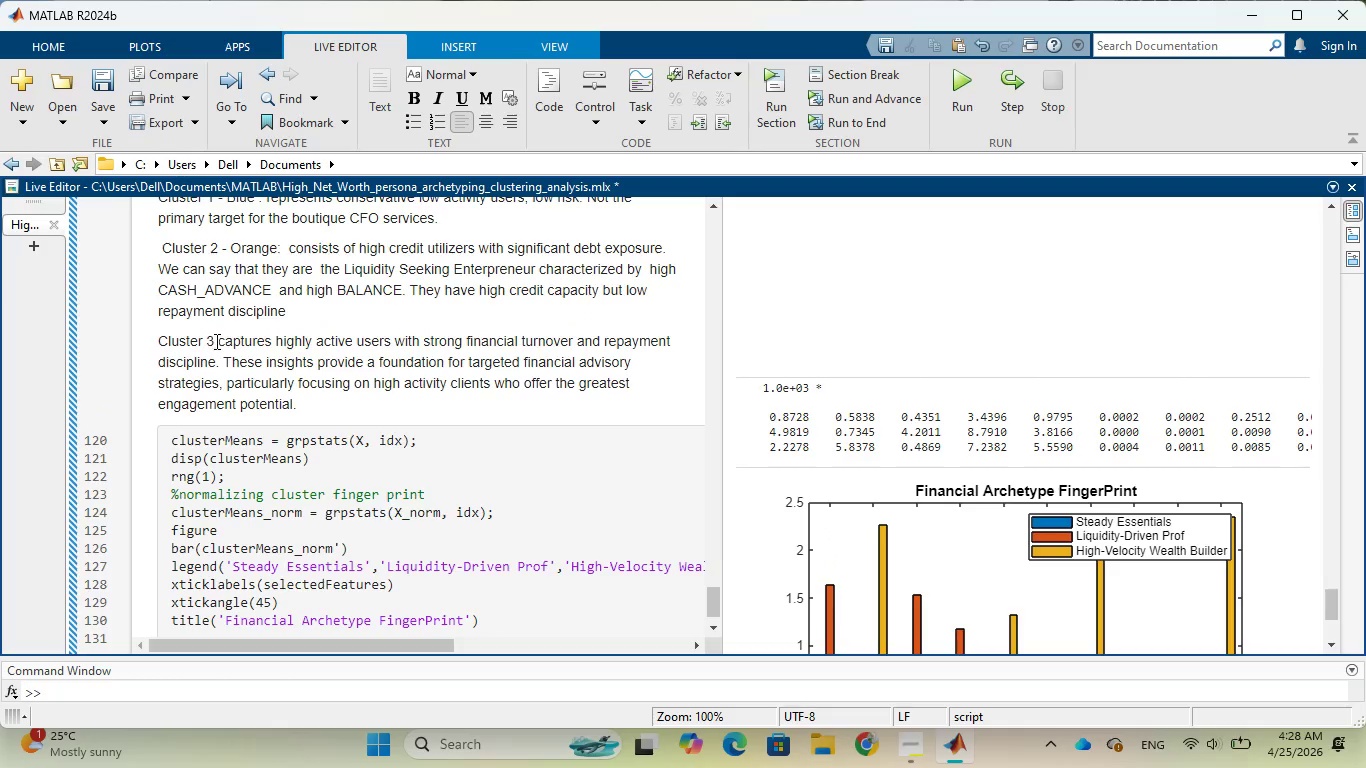 
left_click([215, 341])
 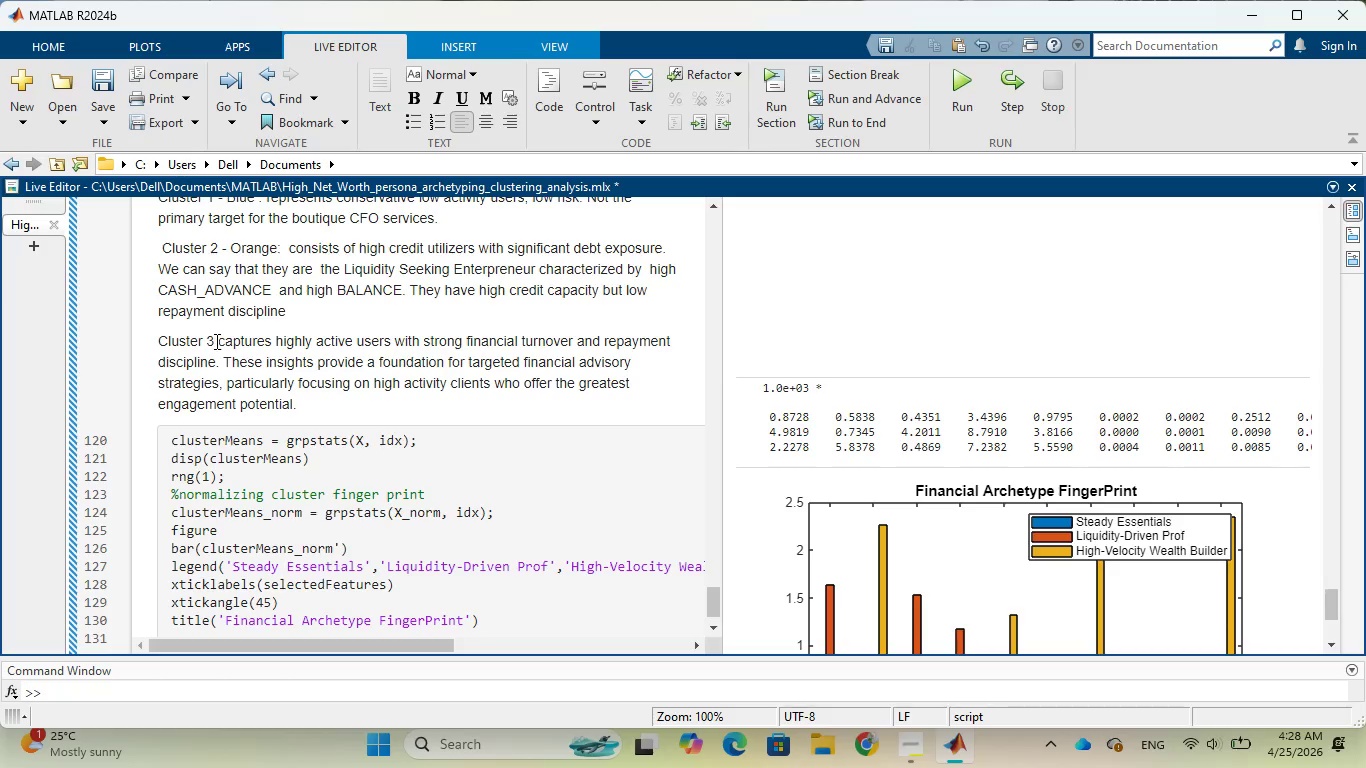 
key(Space)
 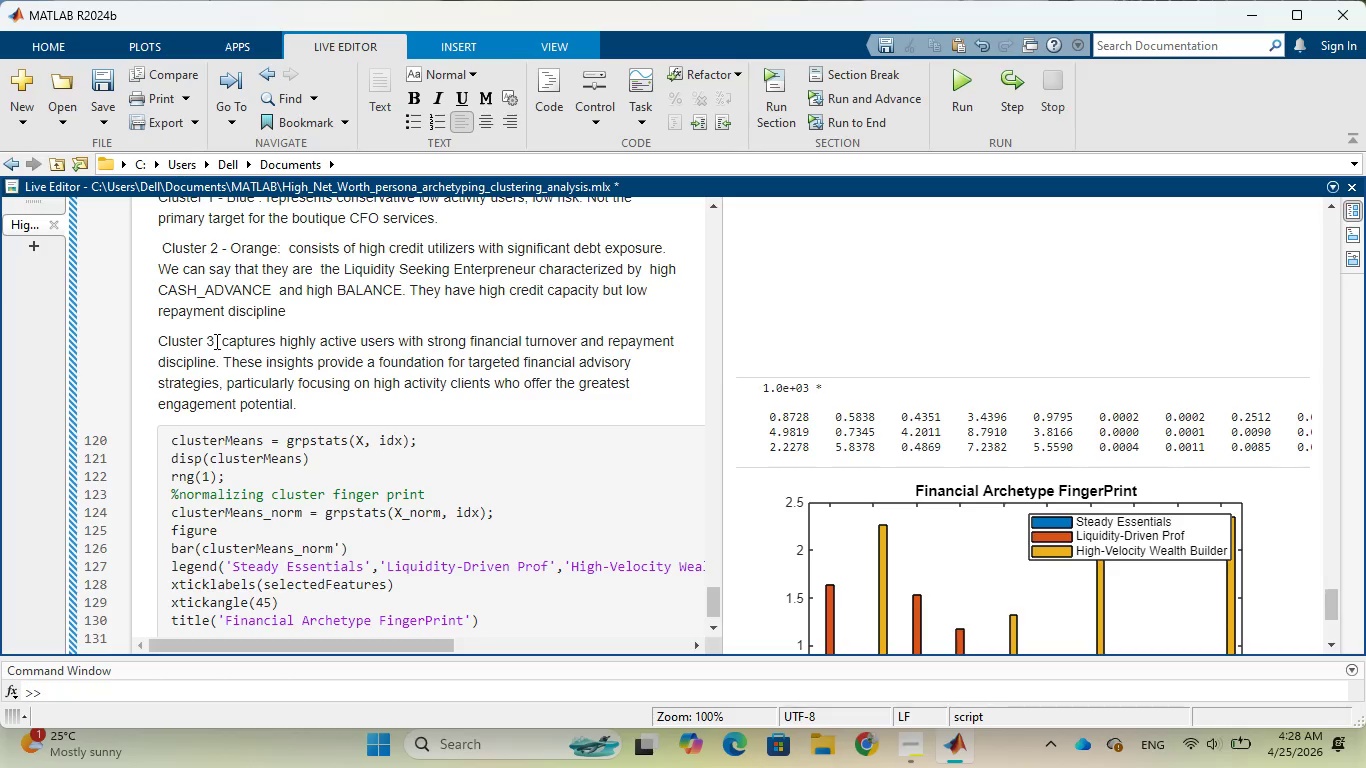 
key(Minus)
 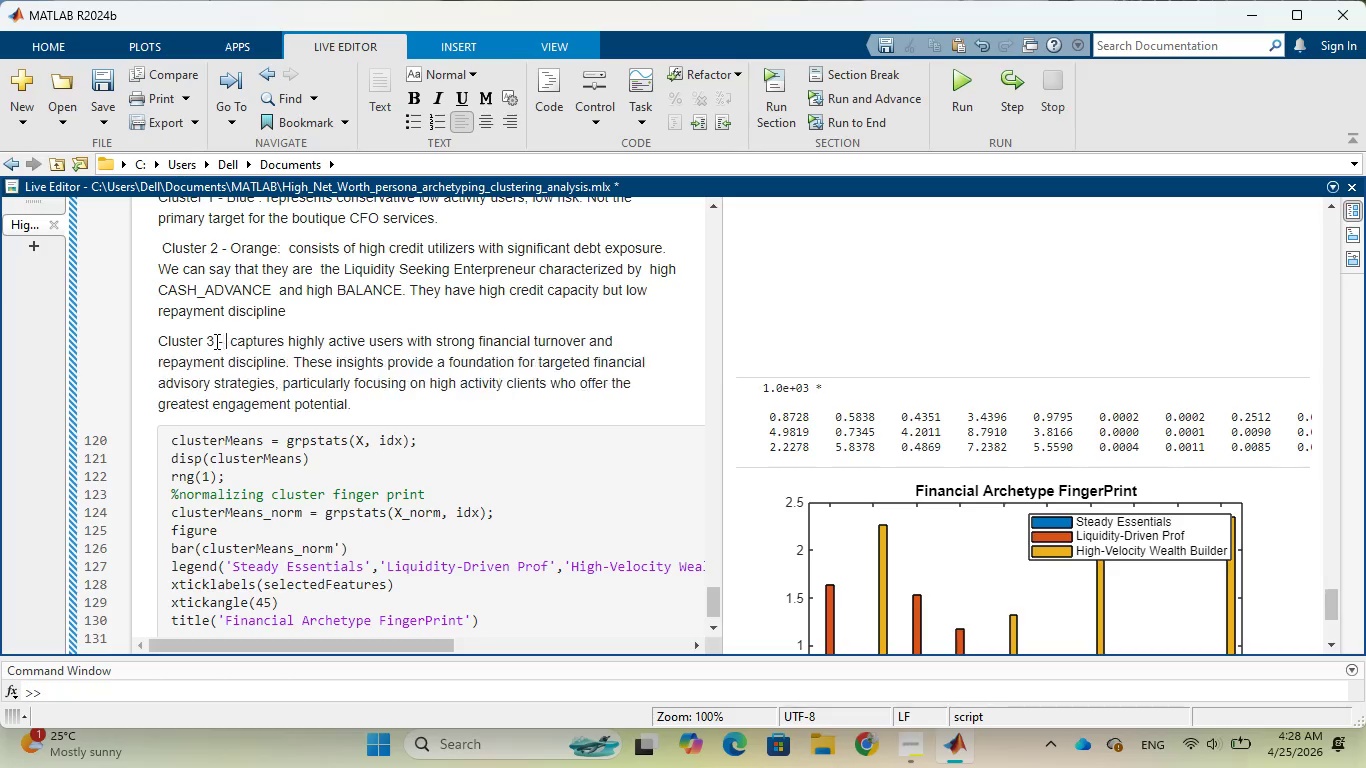 
key(Space)
 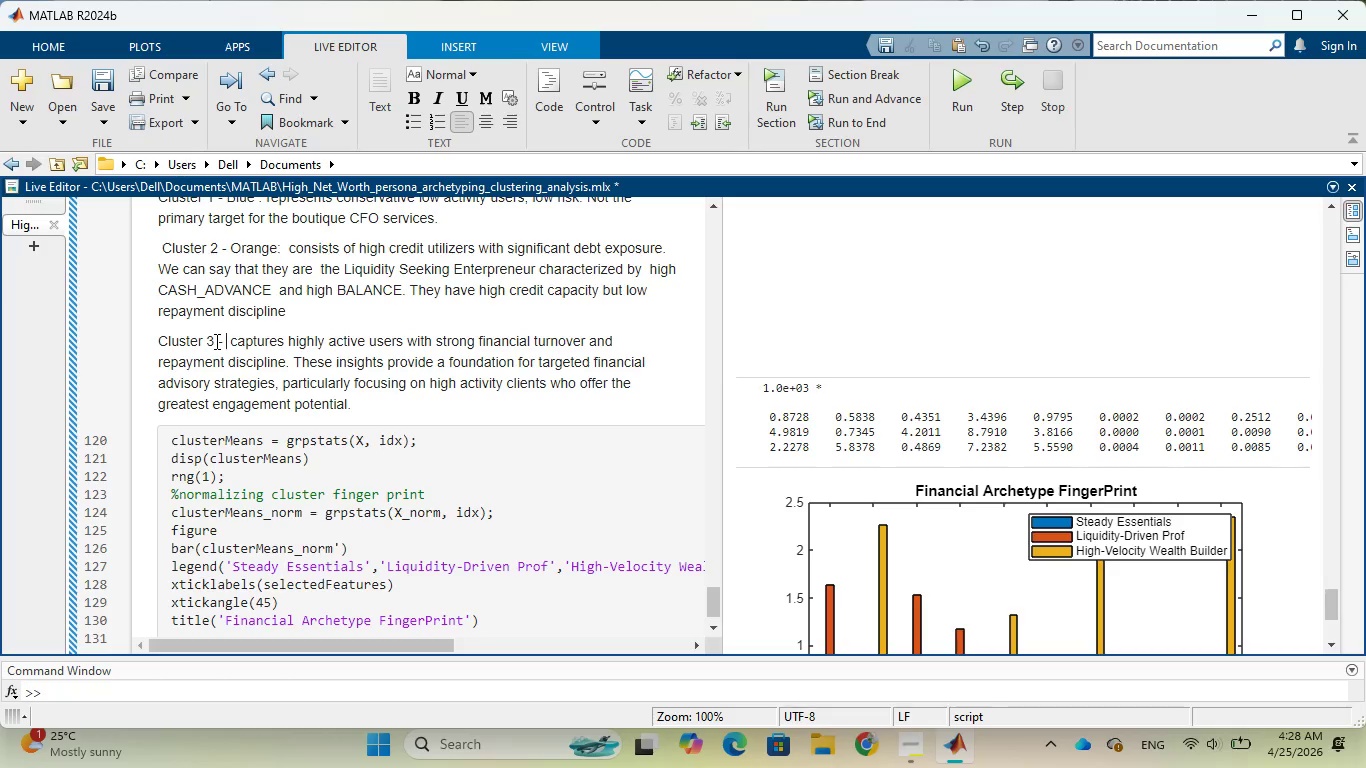 
type(Yellow)
 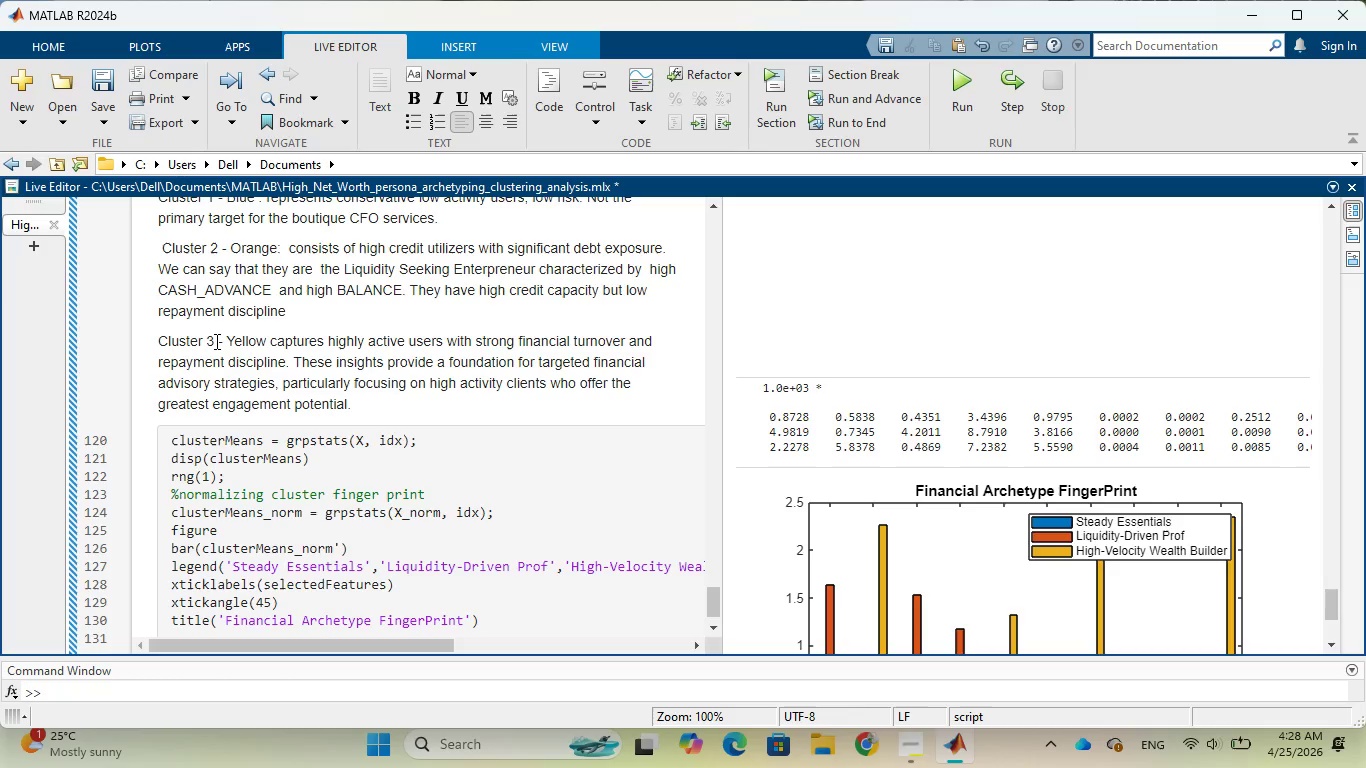 
key(Shift+ShiftRight)
 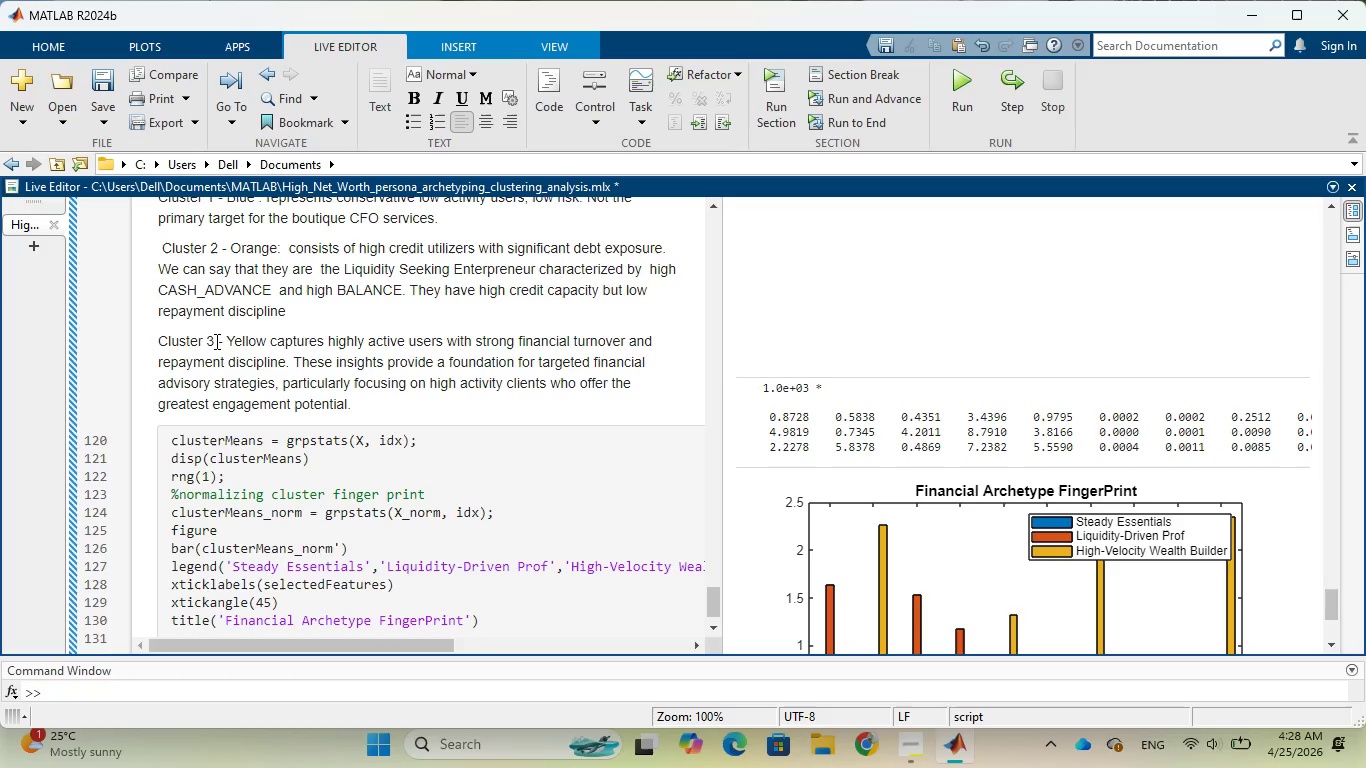 
key(Shift+Semicolon)
 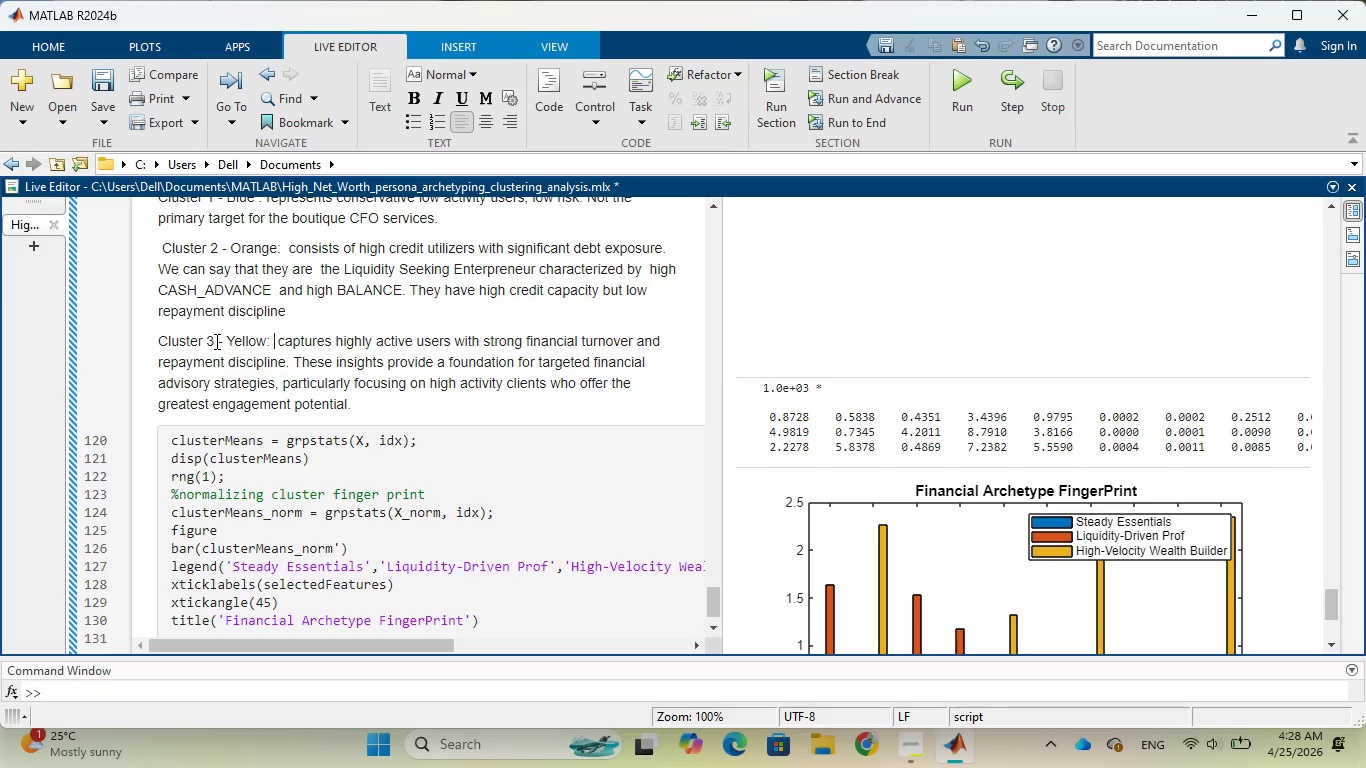 
key(Space)
 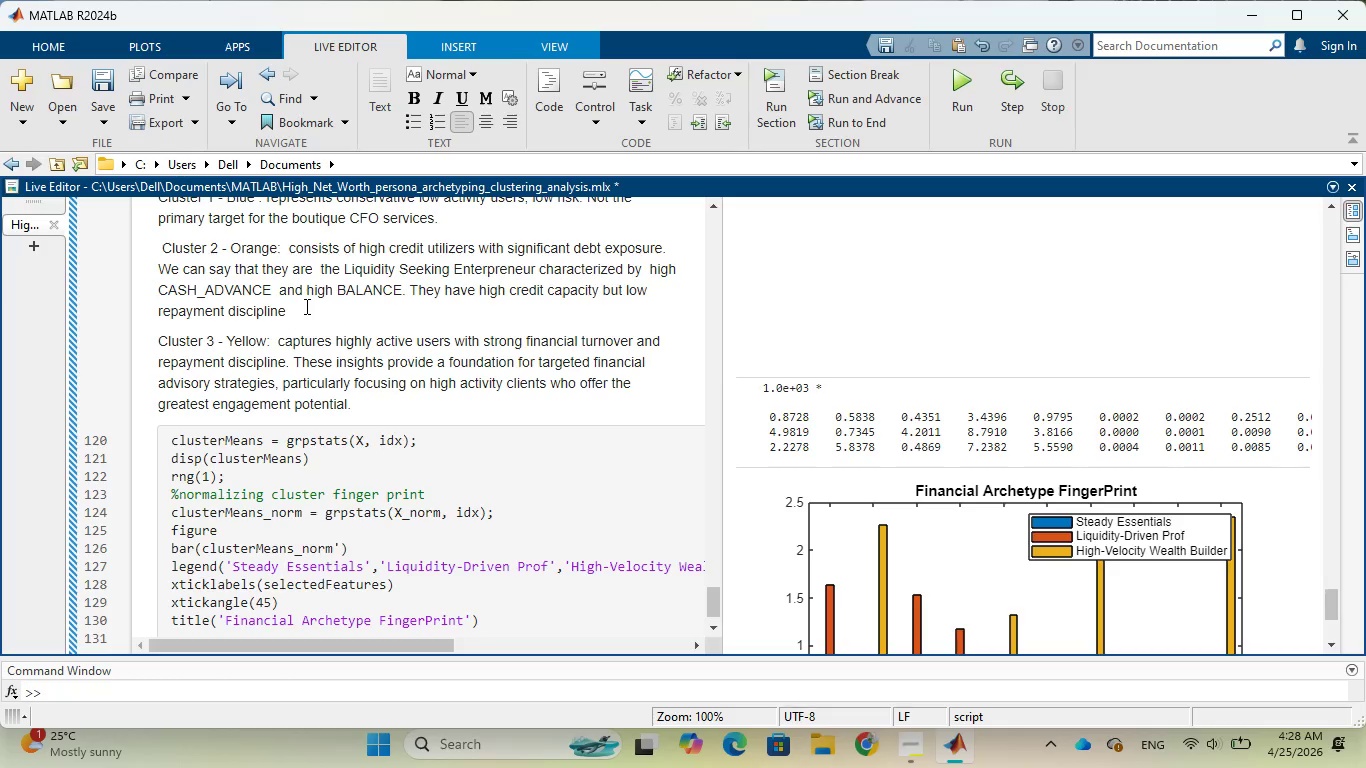 
wait(13.02)
 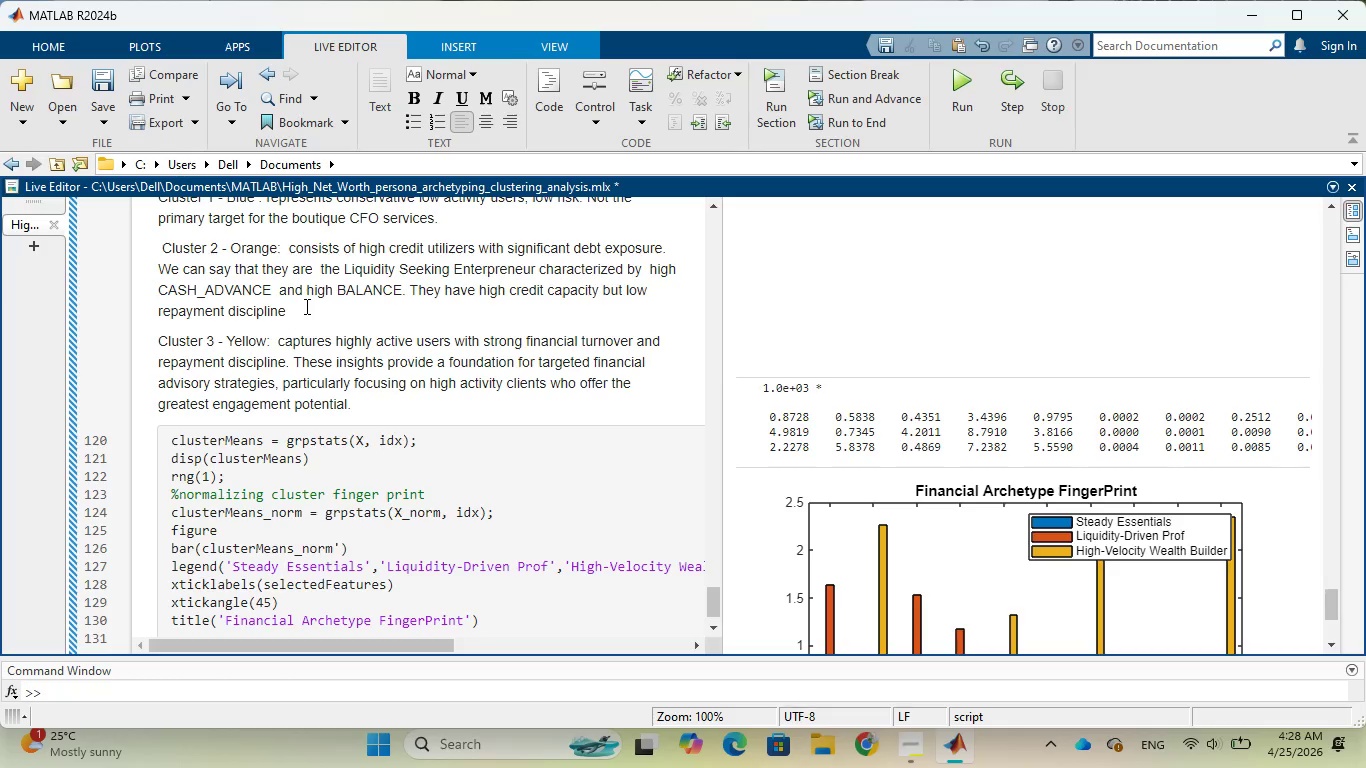 
left_click([298, 313])
 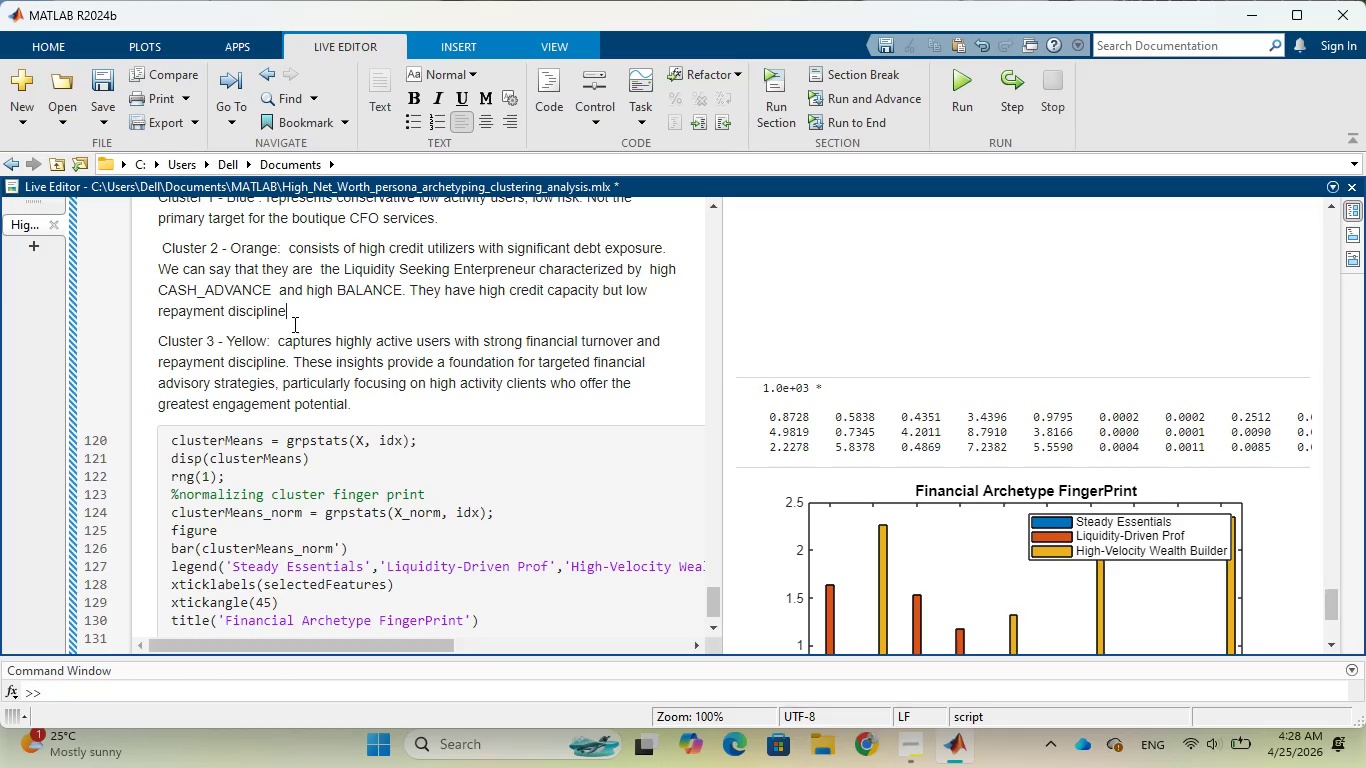 
wait(10.12)
 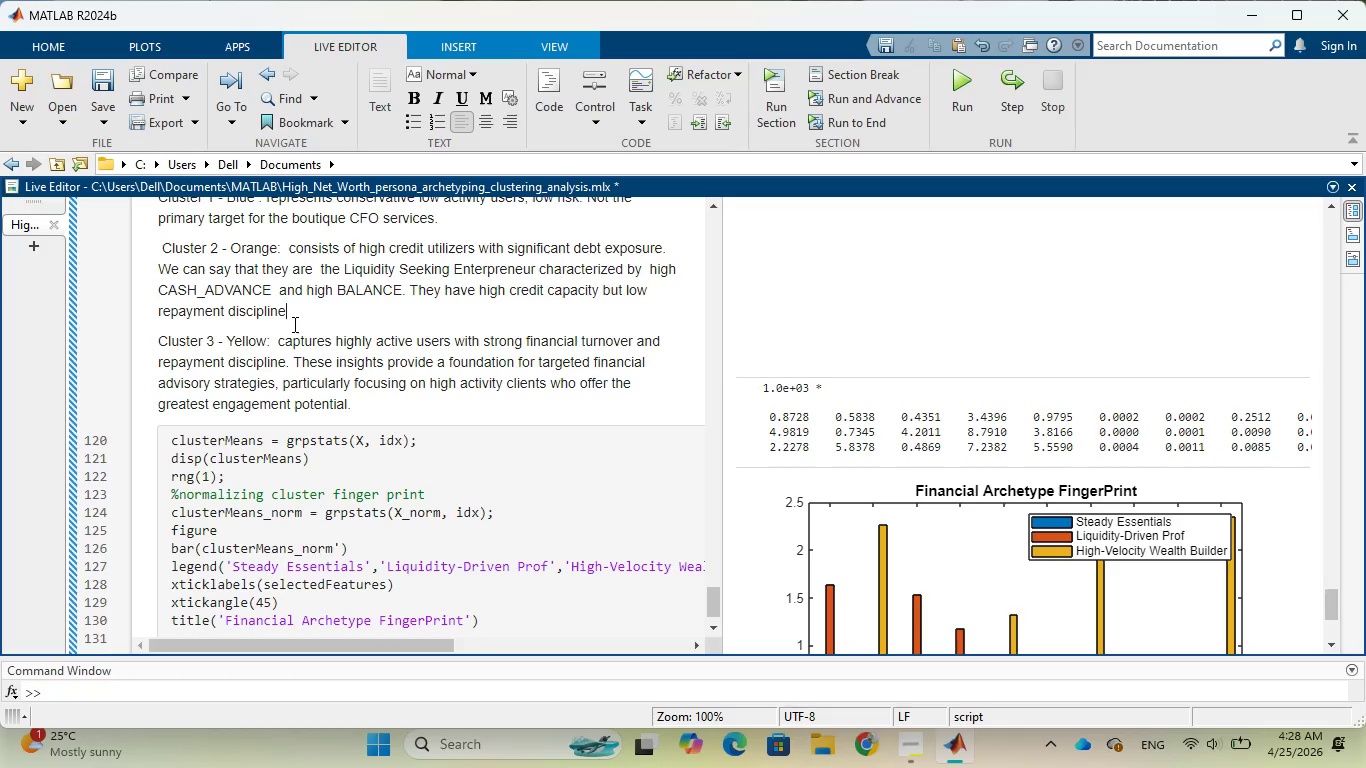 
type( PRC)
 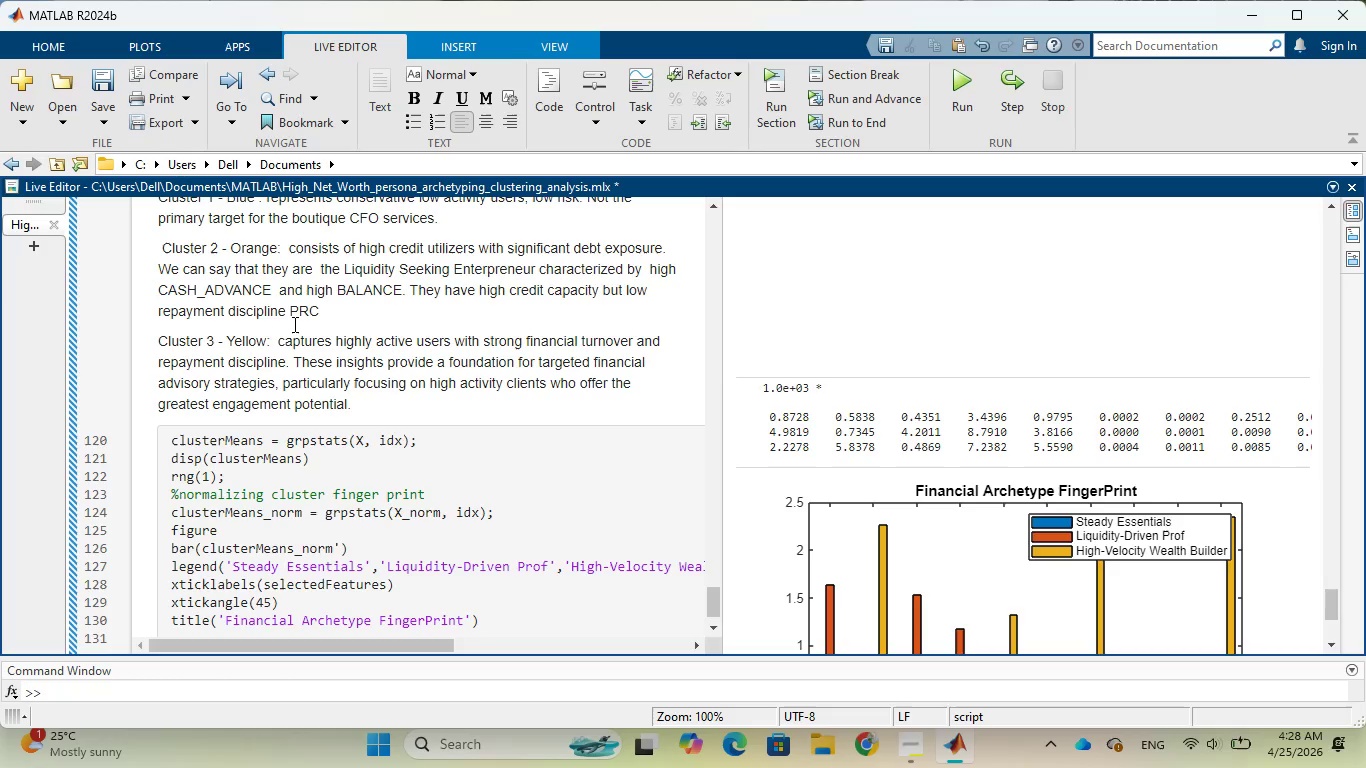 
type(_FULL)
 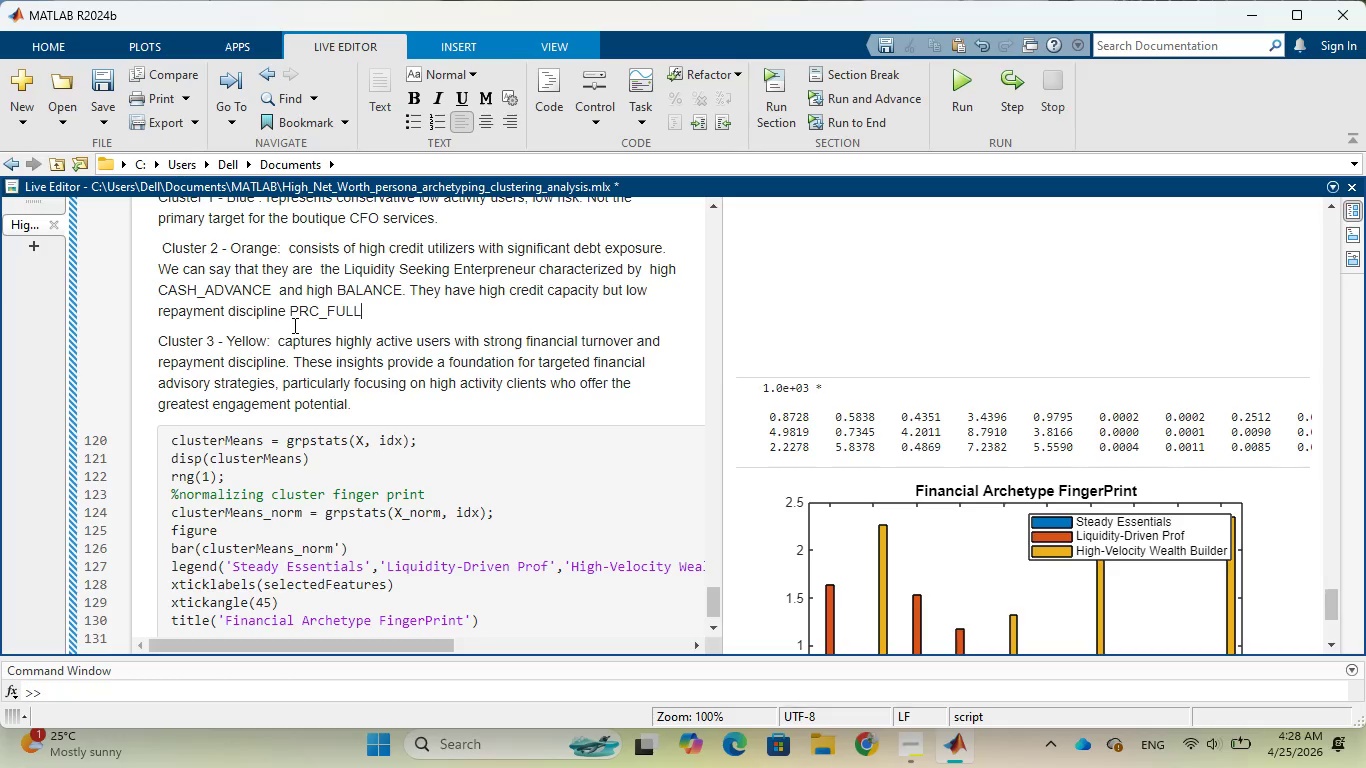 
type(_PAYMENT < 0)
 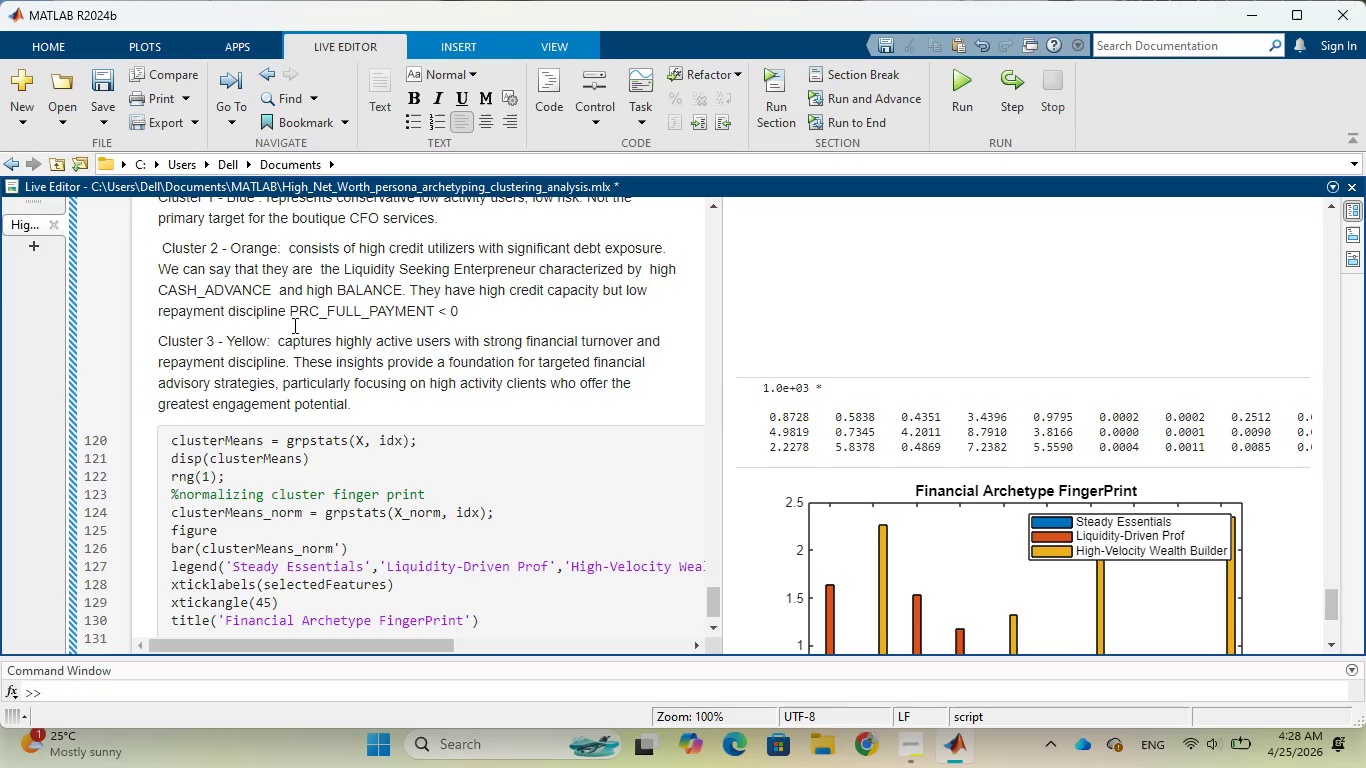 
wait(15.14)
 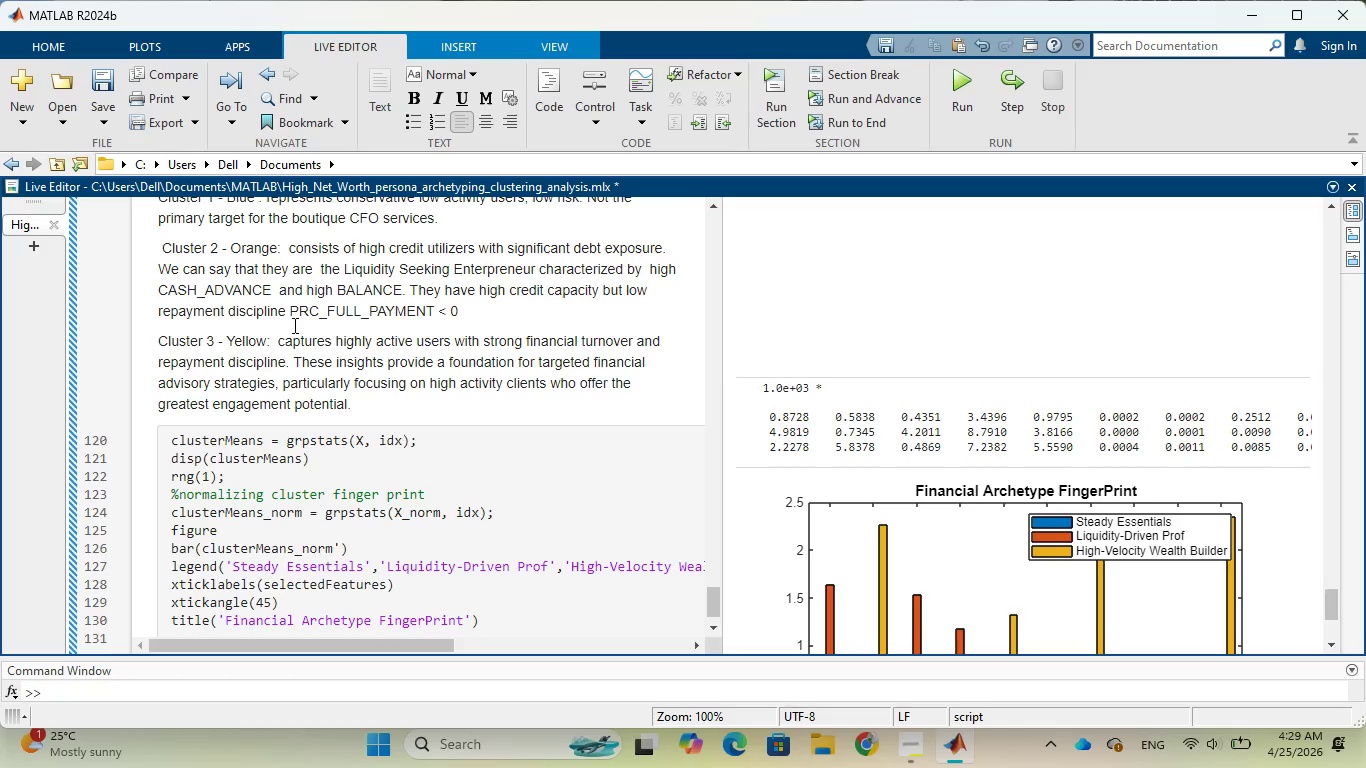 
left_click([289, 360])
 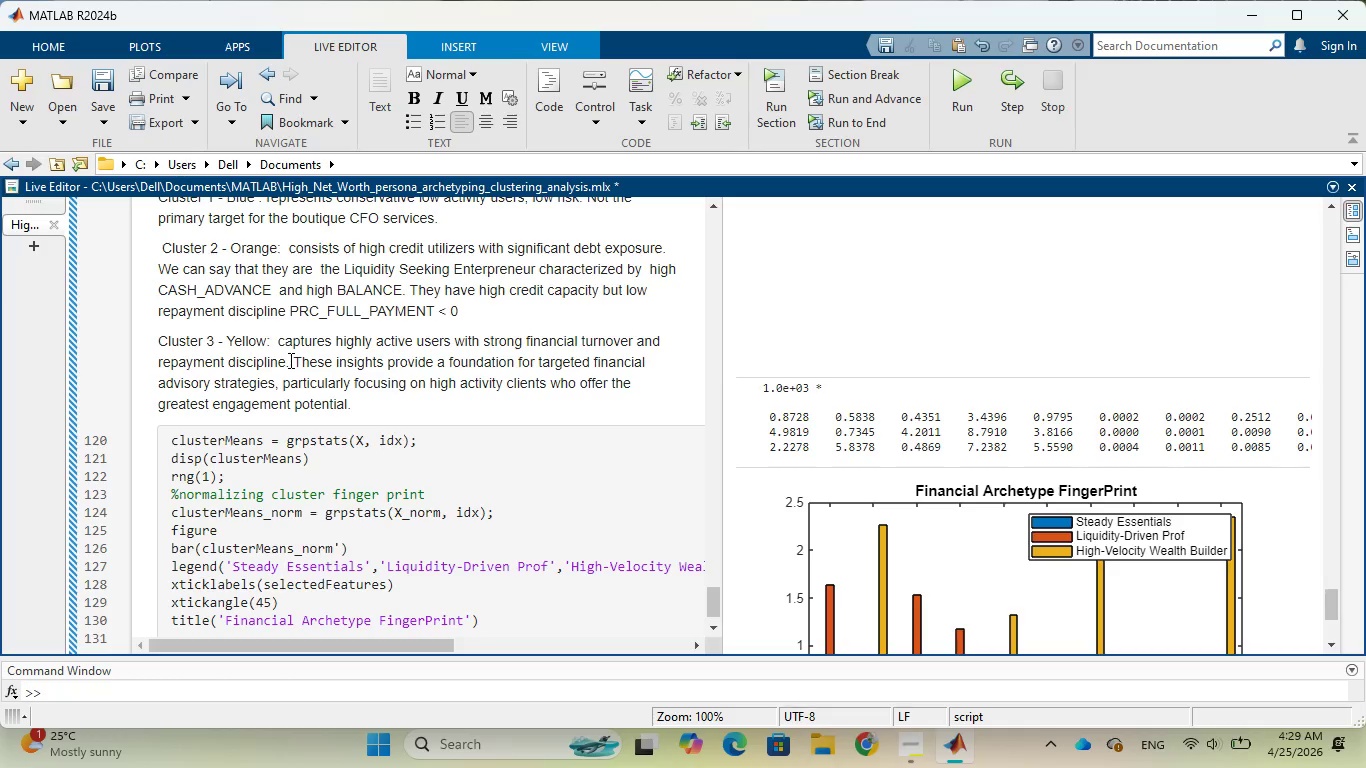 
type(They are )
 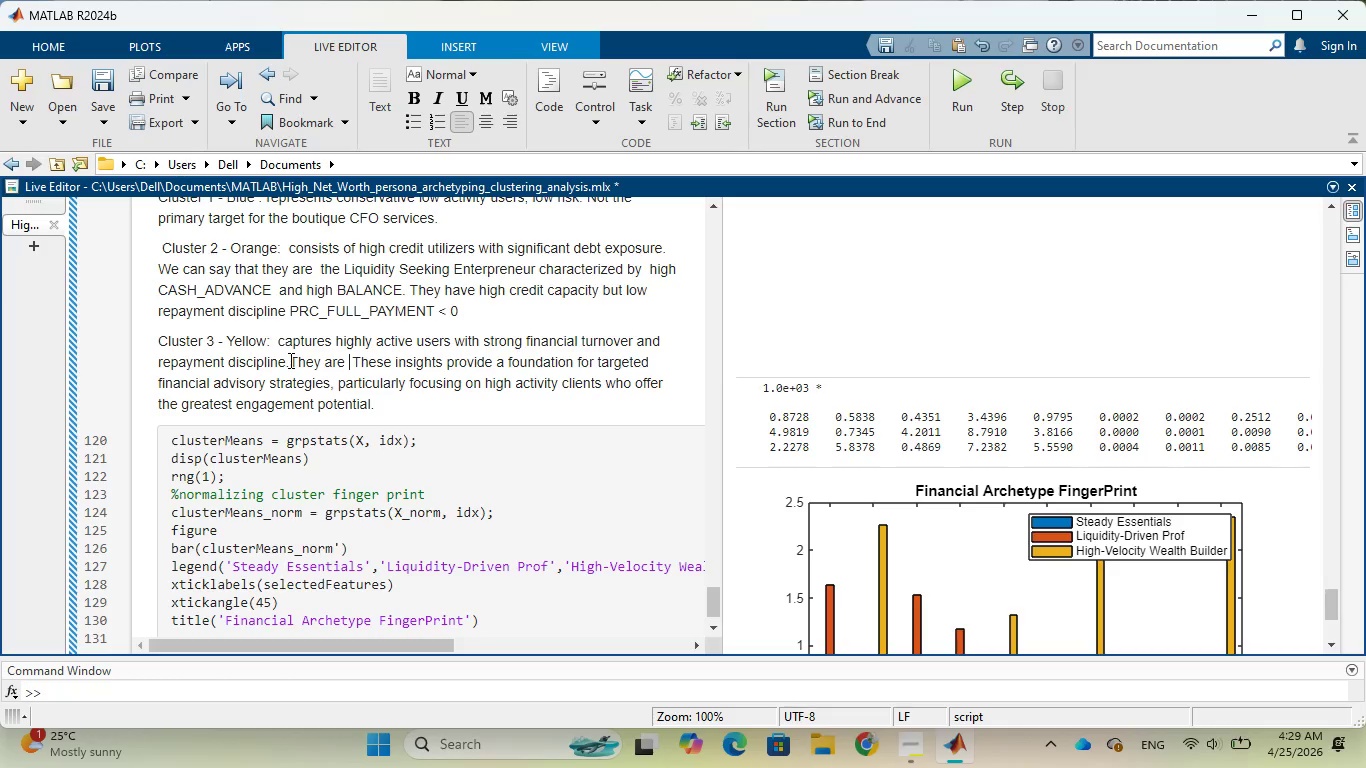 
wait(16.0)
 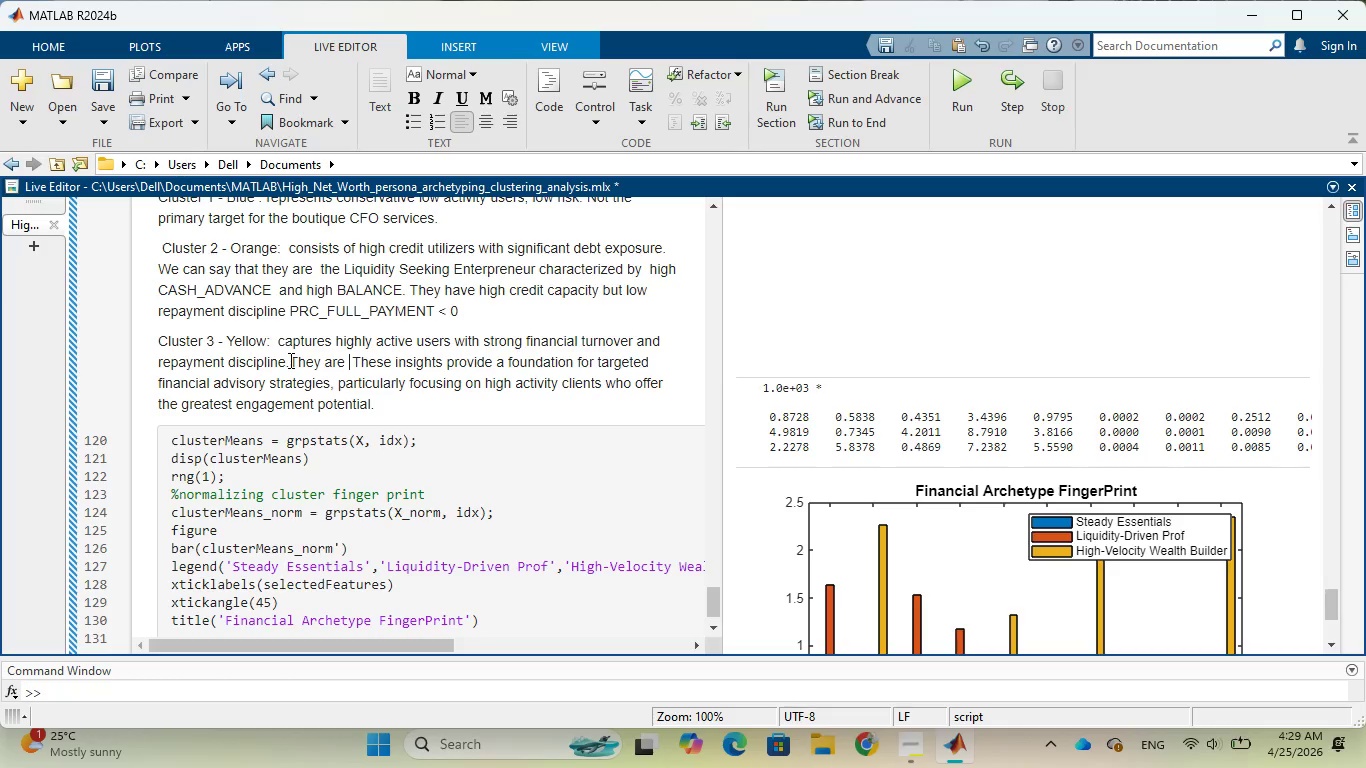 
type(the high velocity re)
 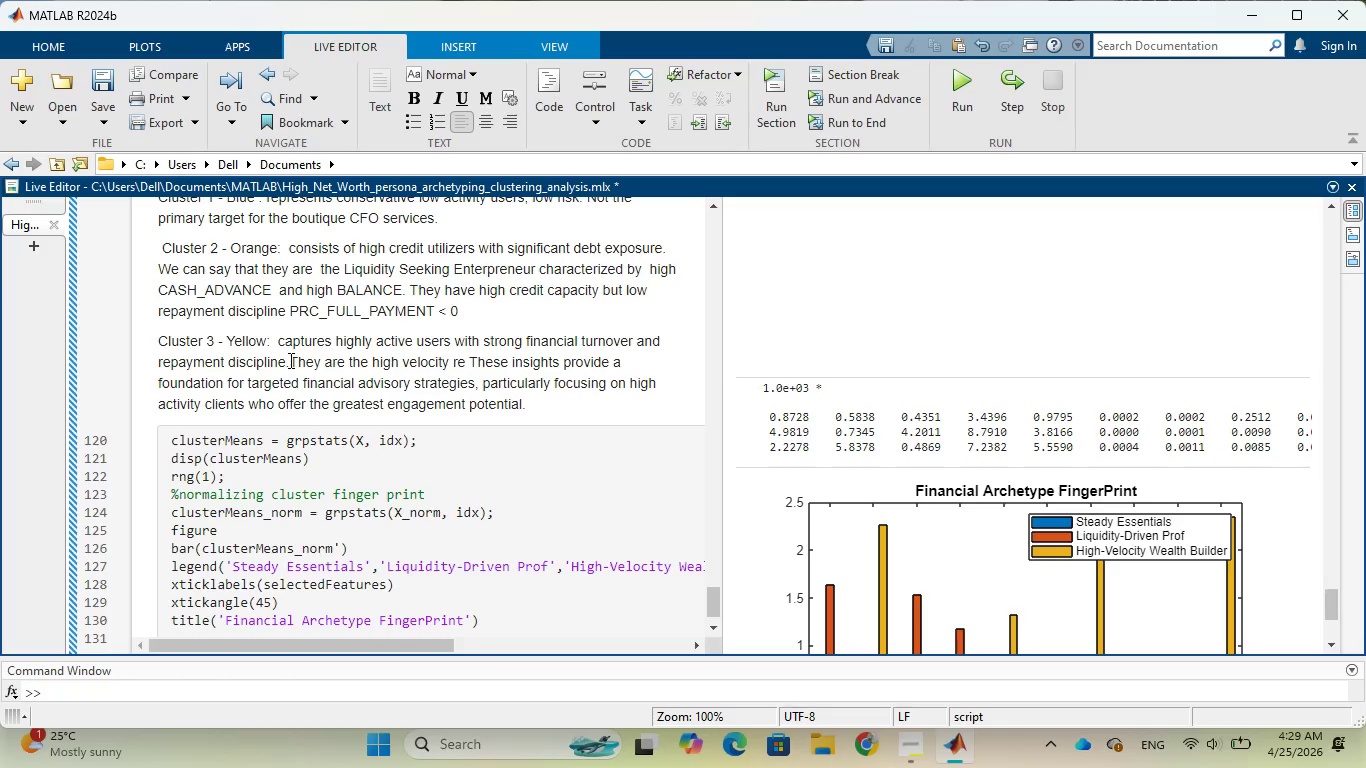 
wait(7.53)
 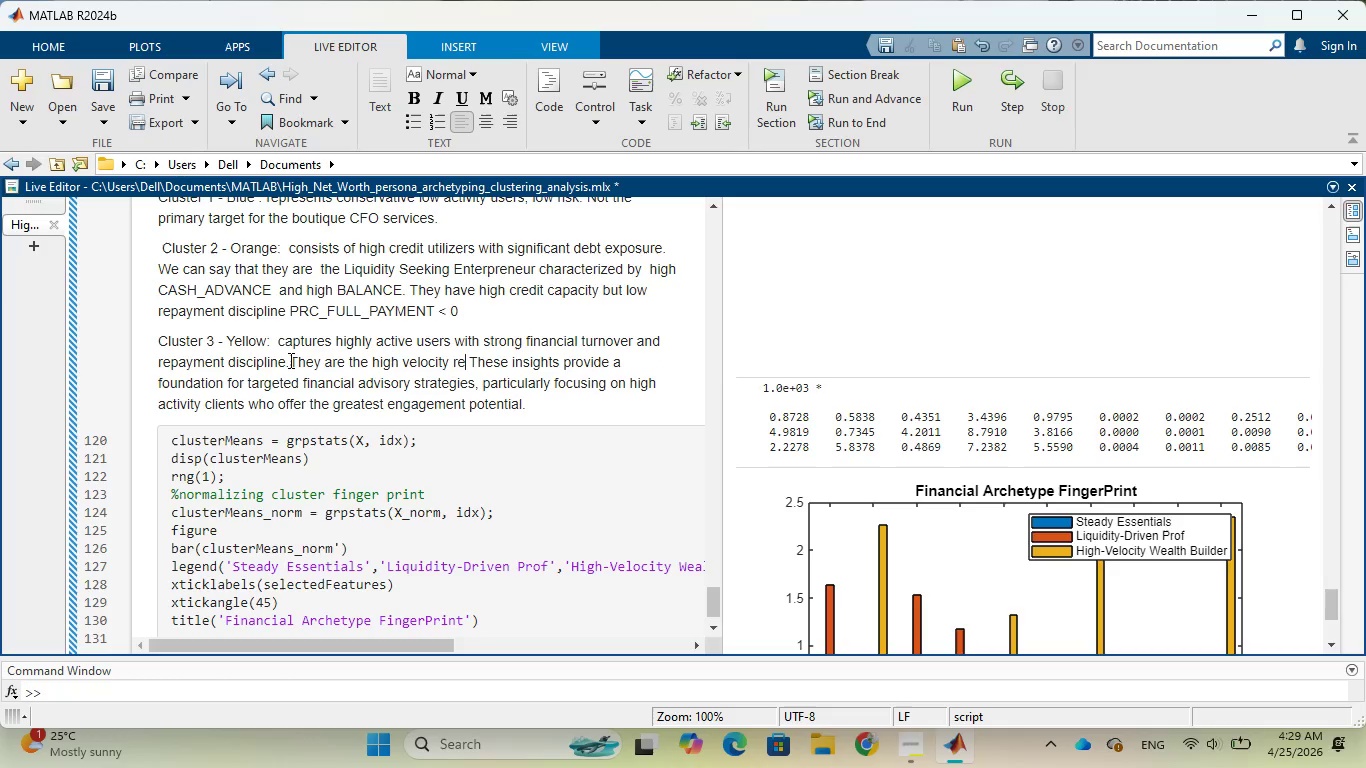 
type(investor)
 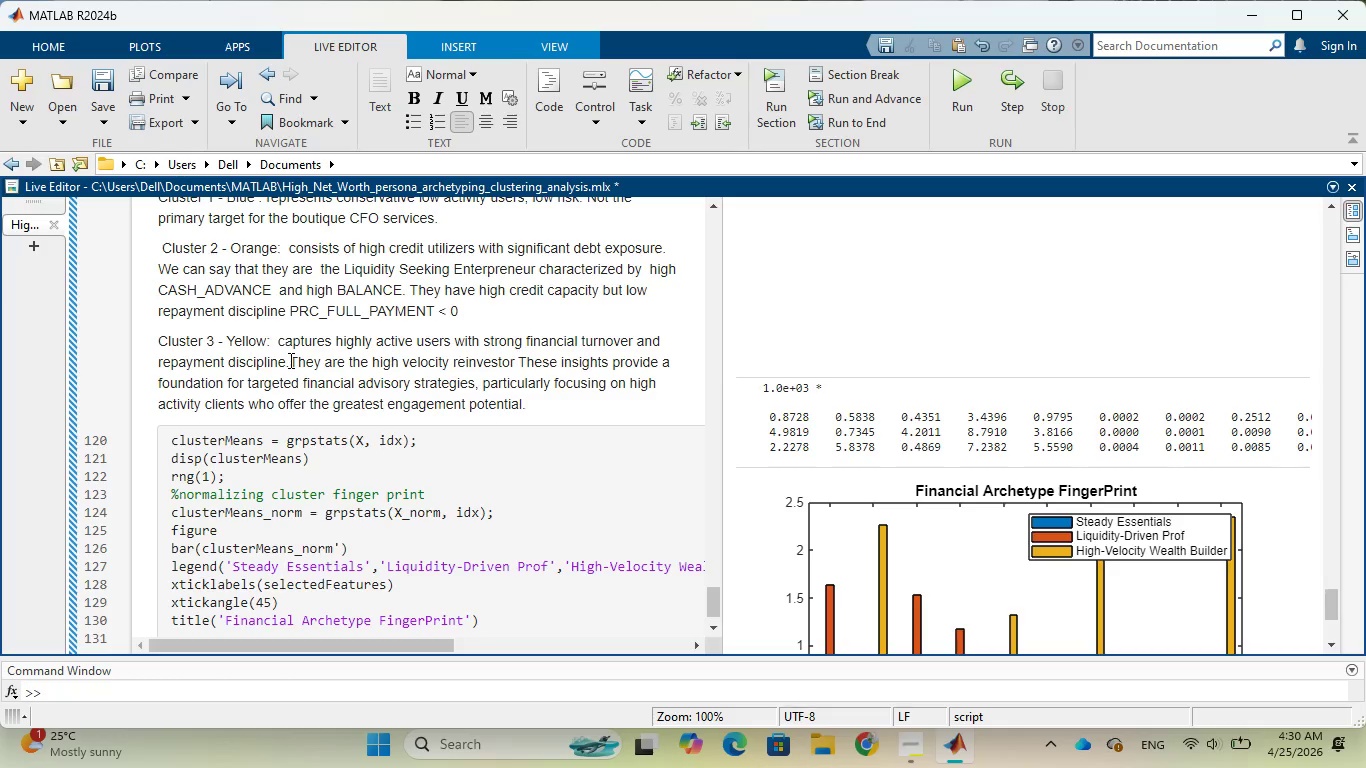 
wait(28.02)
 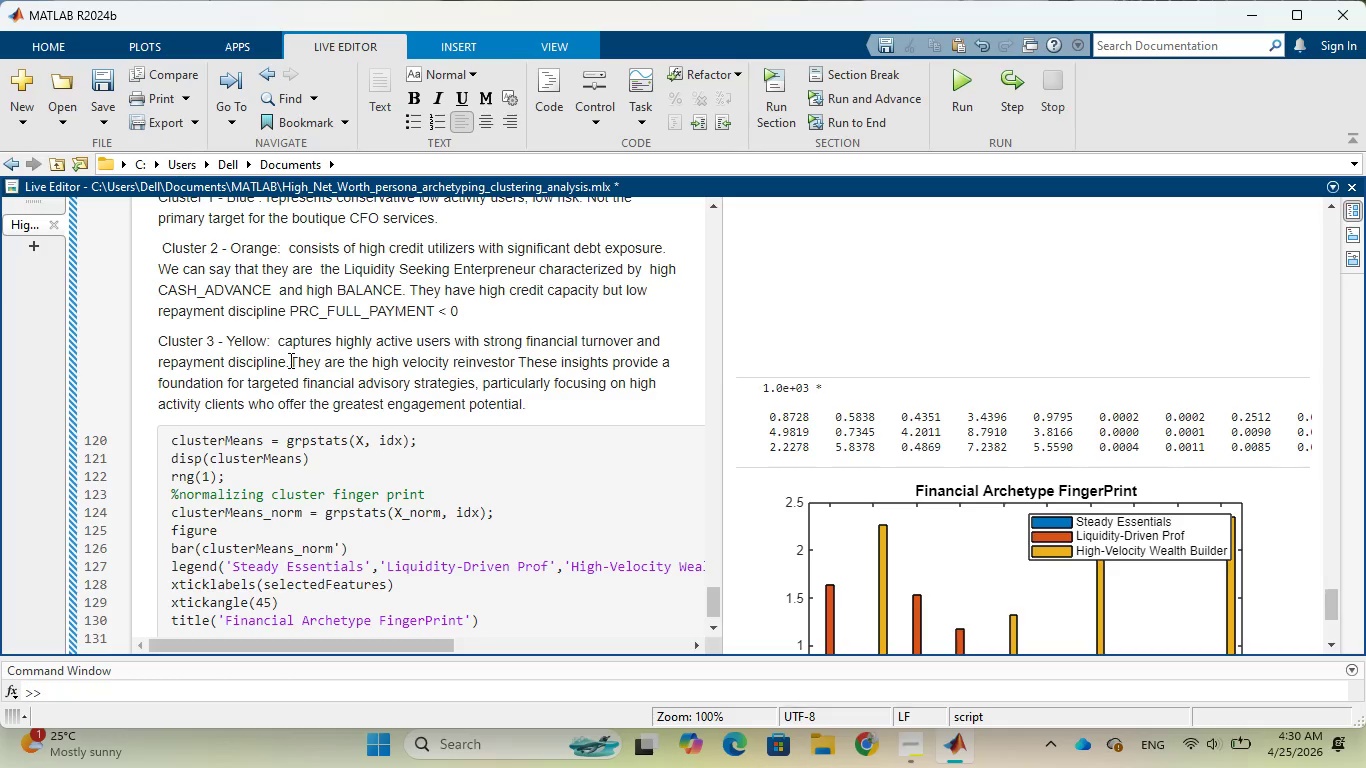 
scroll: coordinate [354, 318], scroll_direction: down, amount: 3.0
 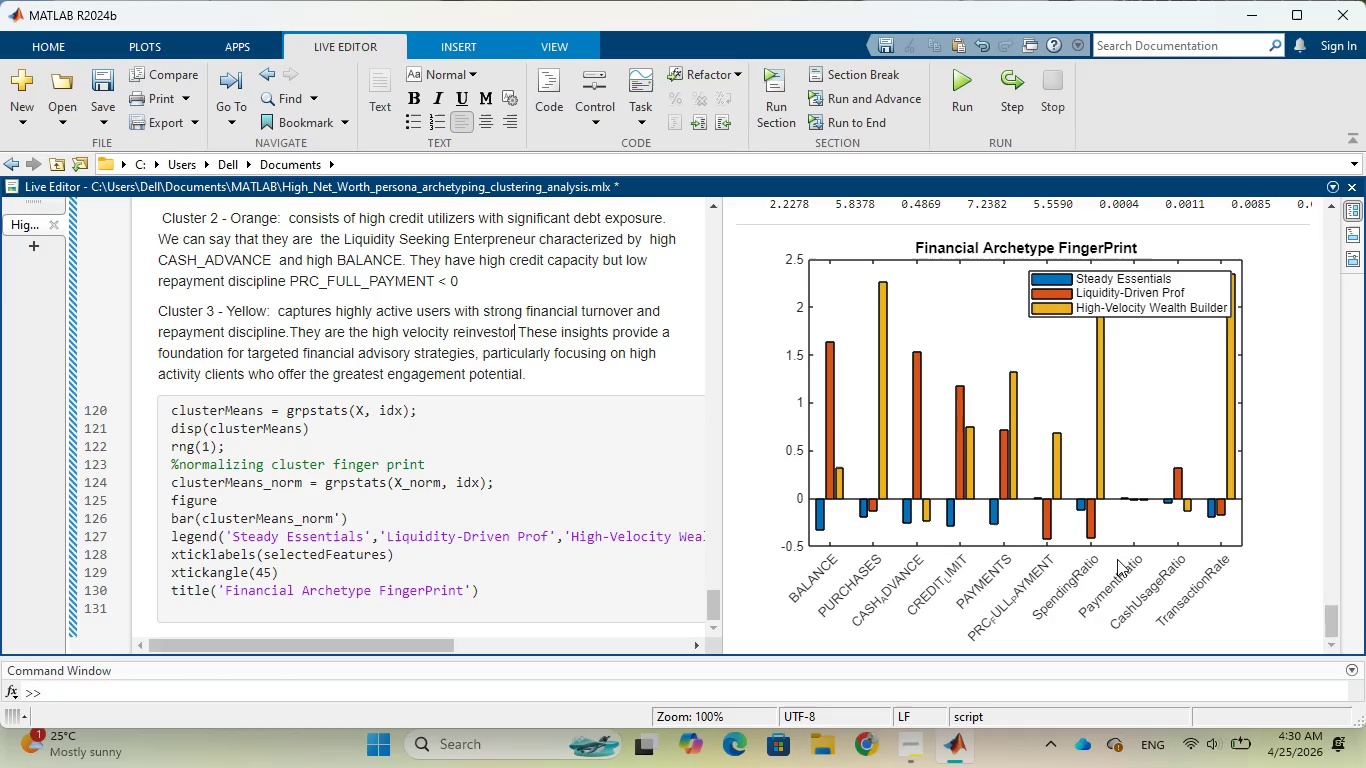 
wait(34.64)
 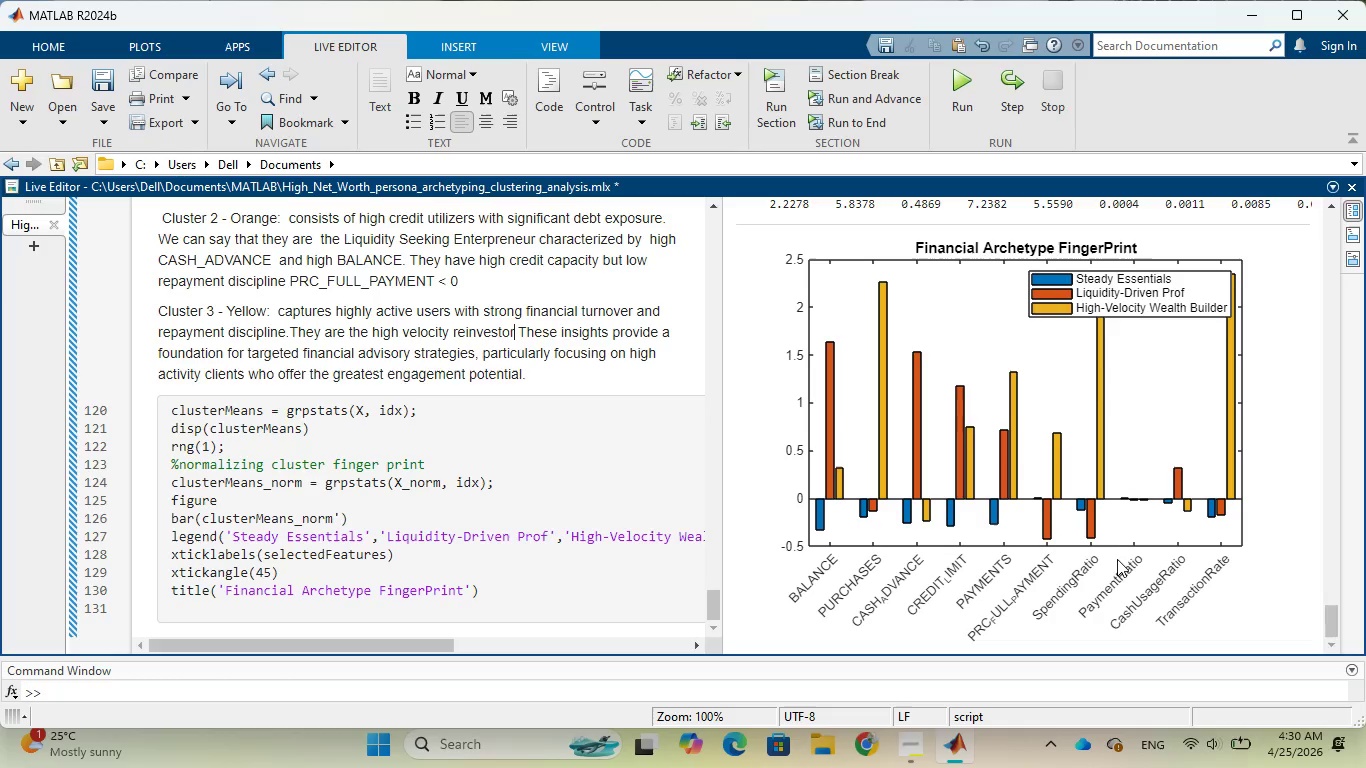 
scroll: coordinate [1236, 543], scroll_direction: up, amount: 2.0
 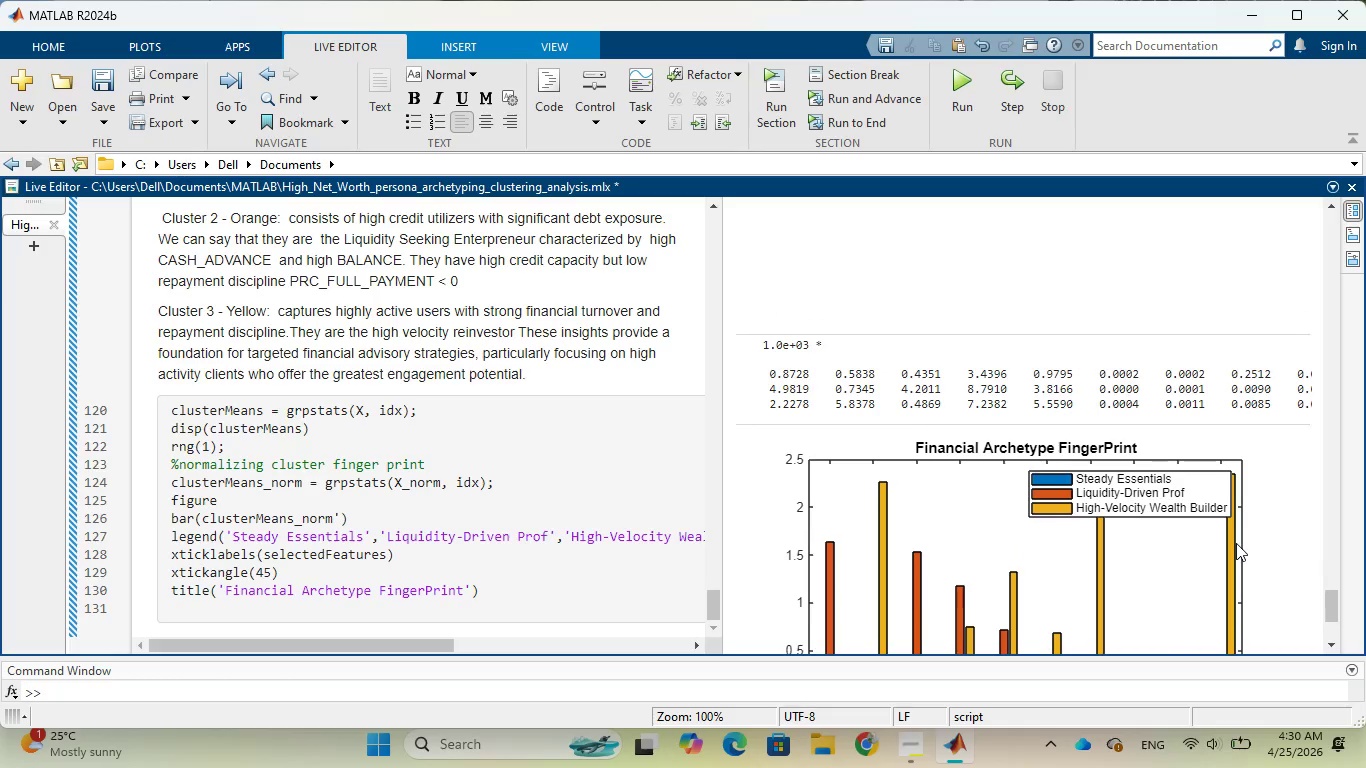 
scroll: coordinate [1236, 543], scroll_direction: down, amount: 1.0
 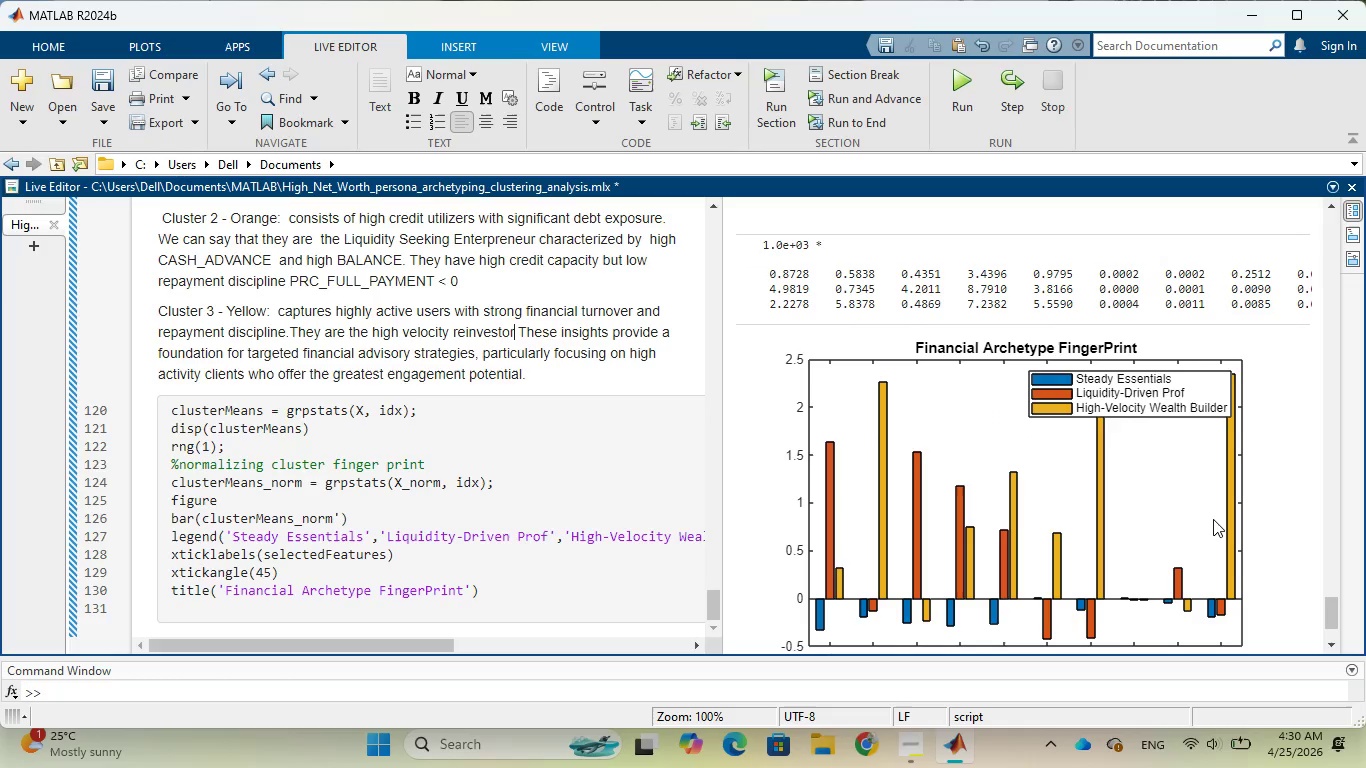 
scroll: coordinate [1213, 519], scroll_direction: up, amount: 1.0
 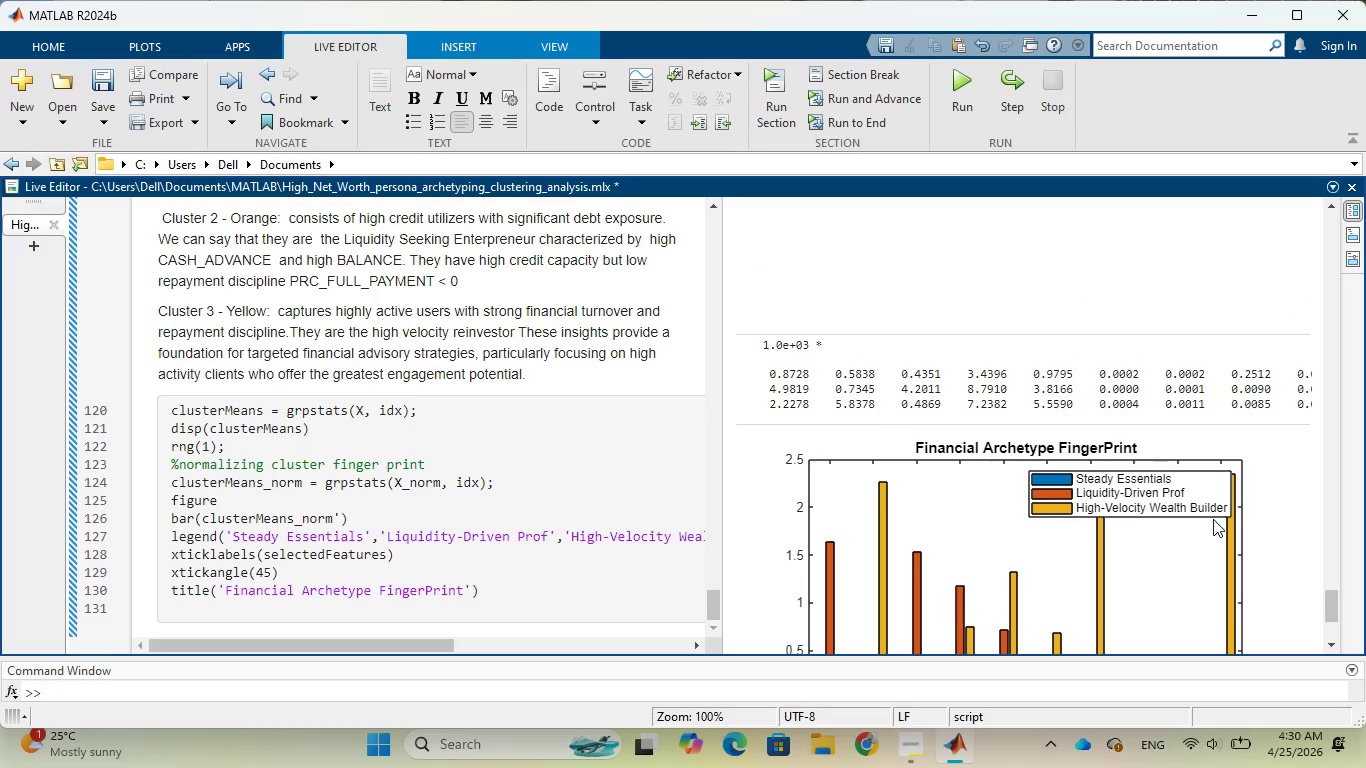 
scroll: coordinate [1213, 519], scroll_direction: down, amount: 2.0
 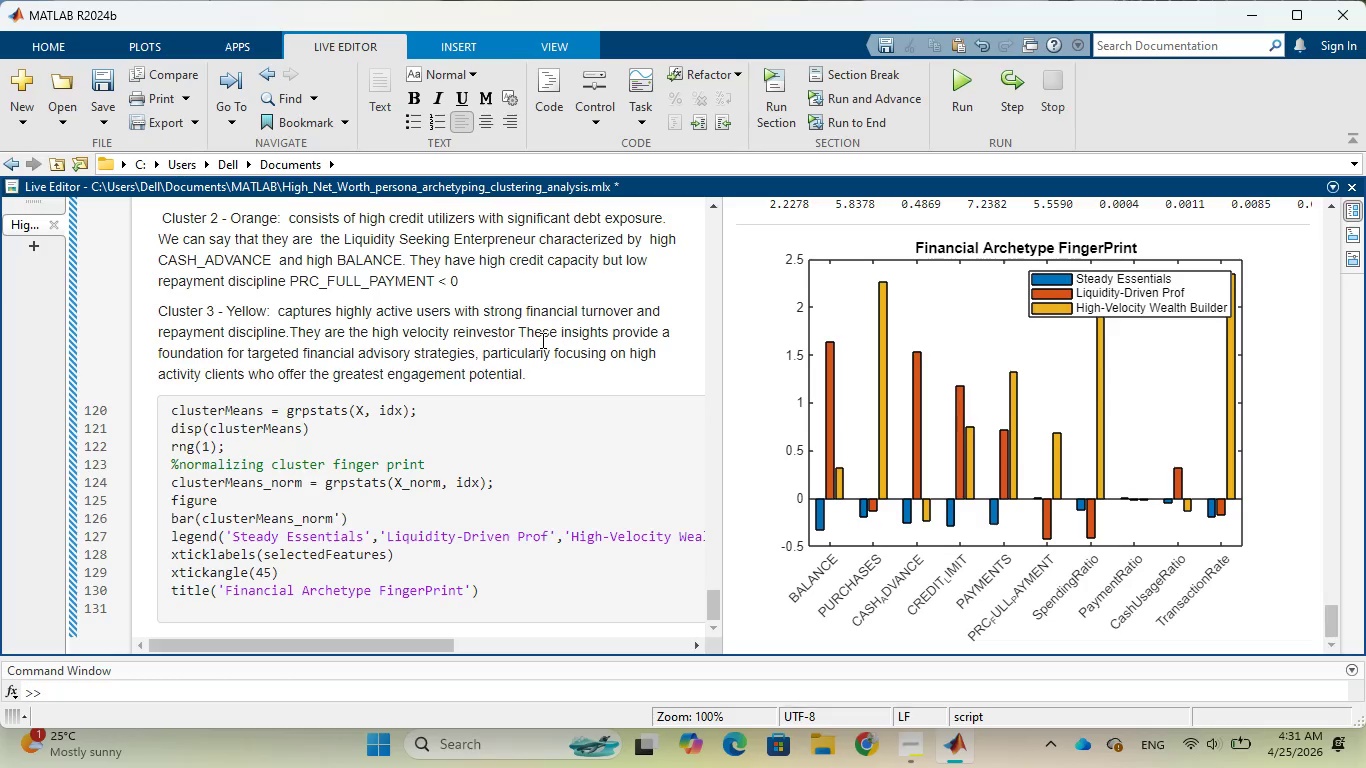 
wait(11.56)
 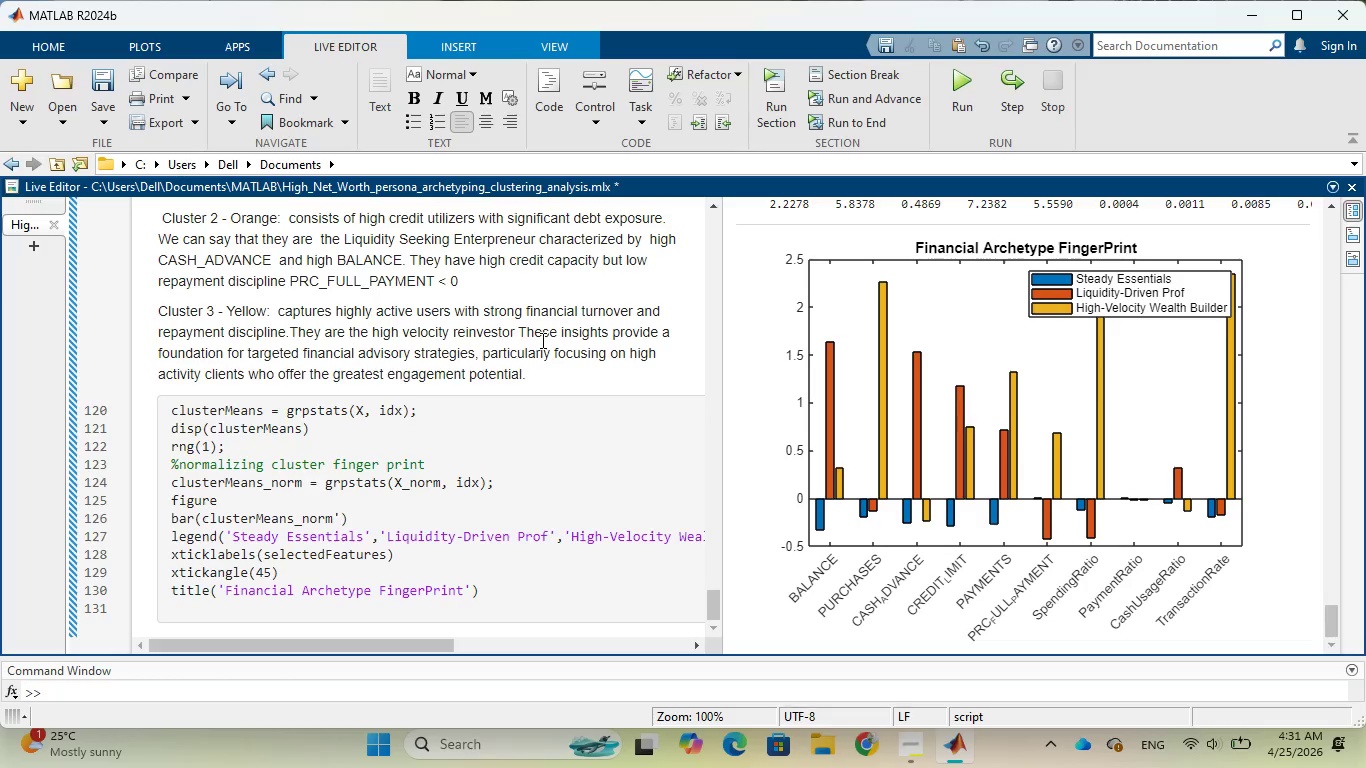 
type( with high PURCHASE)
 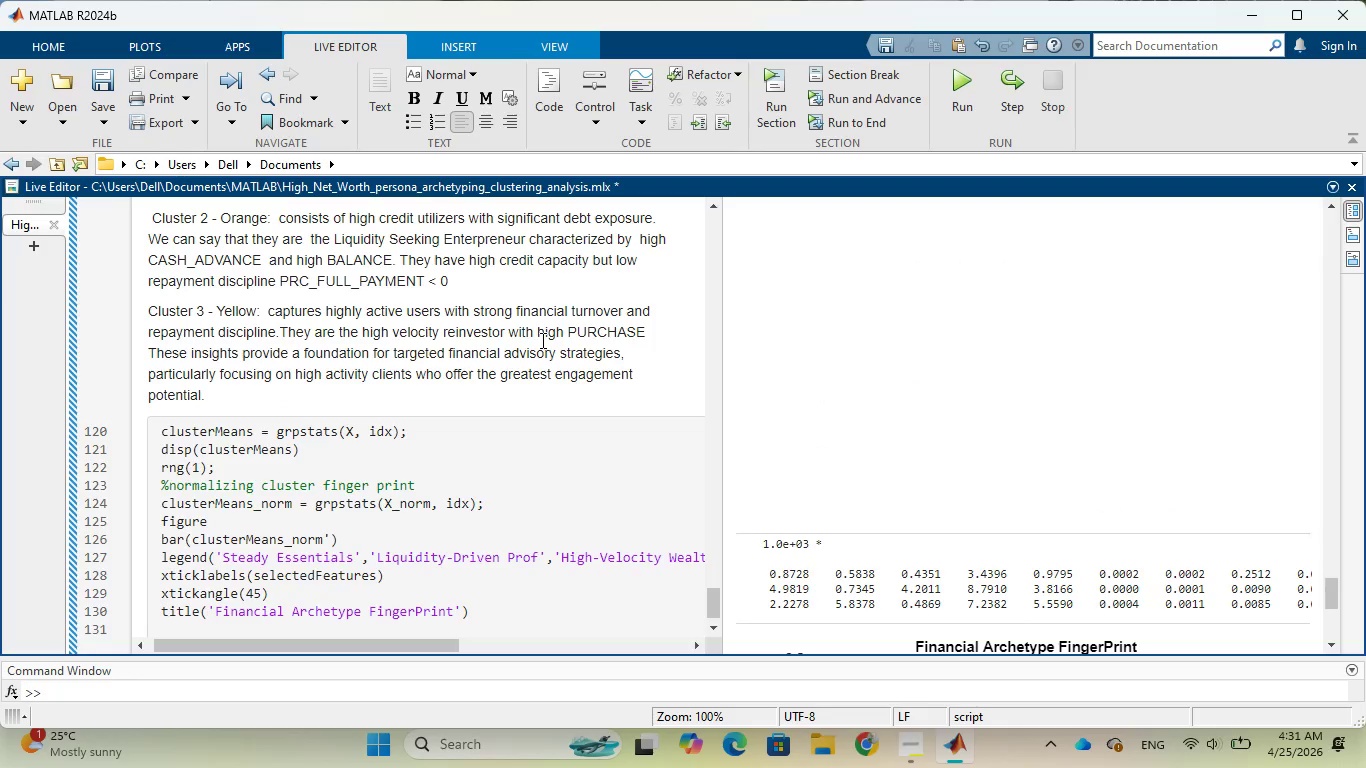 
wait(9.59)
 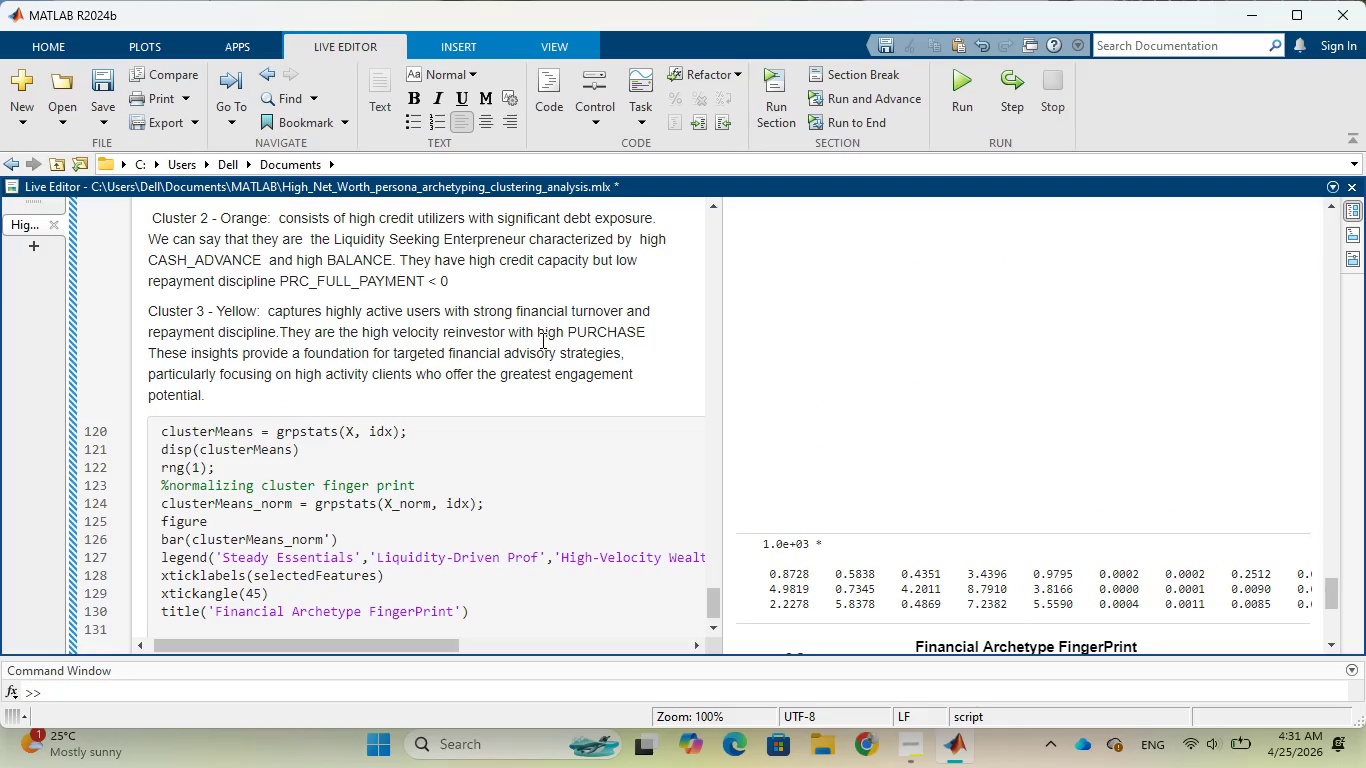 
key(S)
 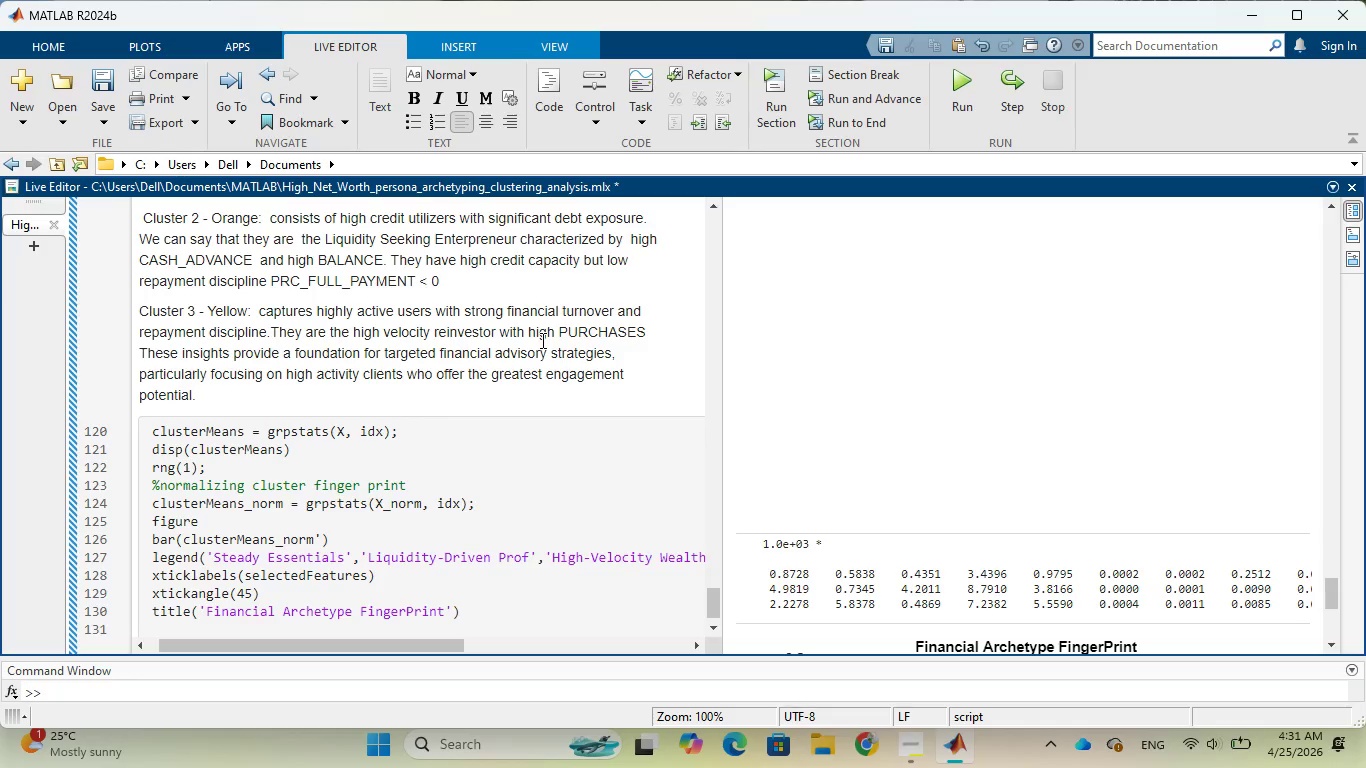 
type( AND )
key(Backspace)
key(Backspace)
key(Backspace)
key(Backspace)
type(and TRANSACTION)
 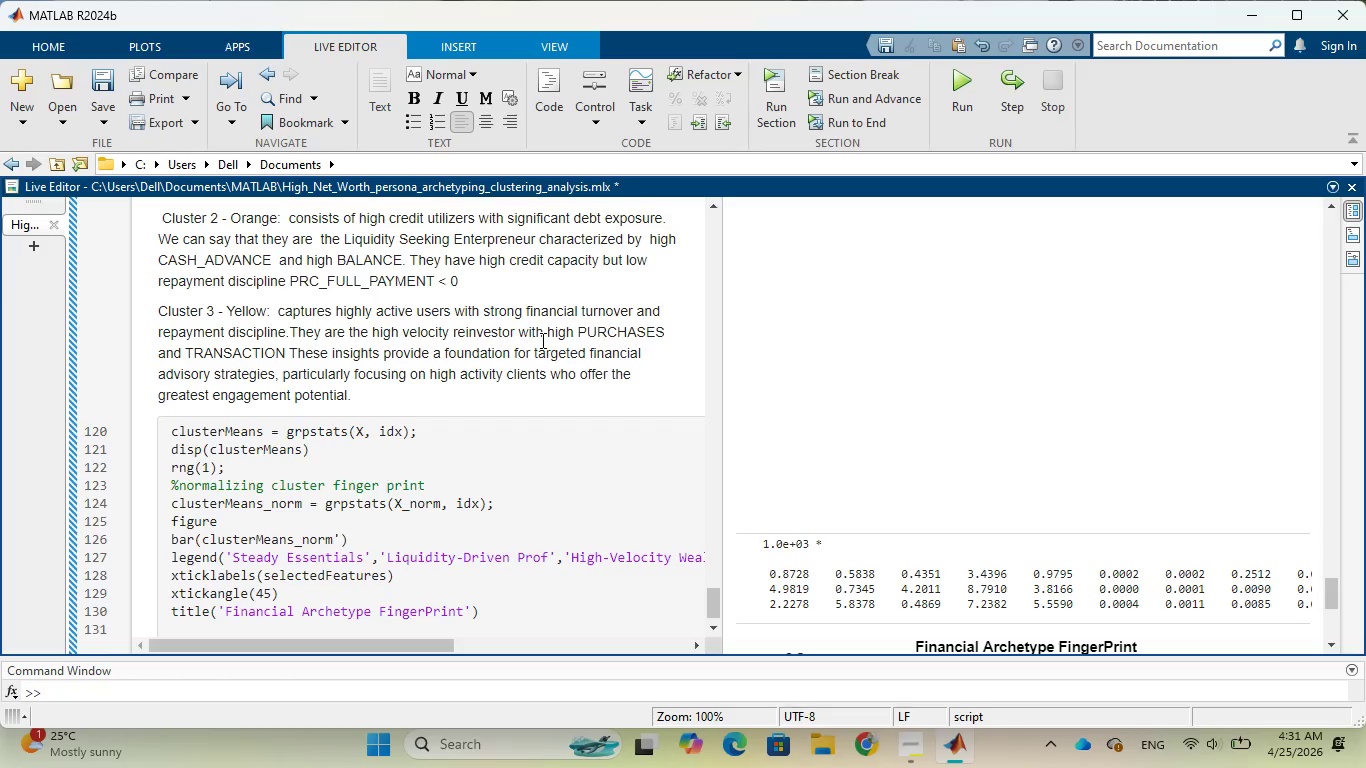 
wait(15.28)
 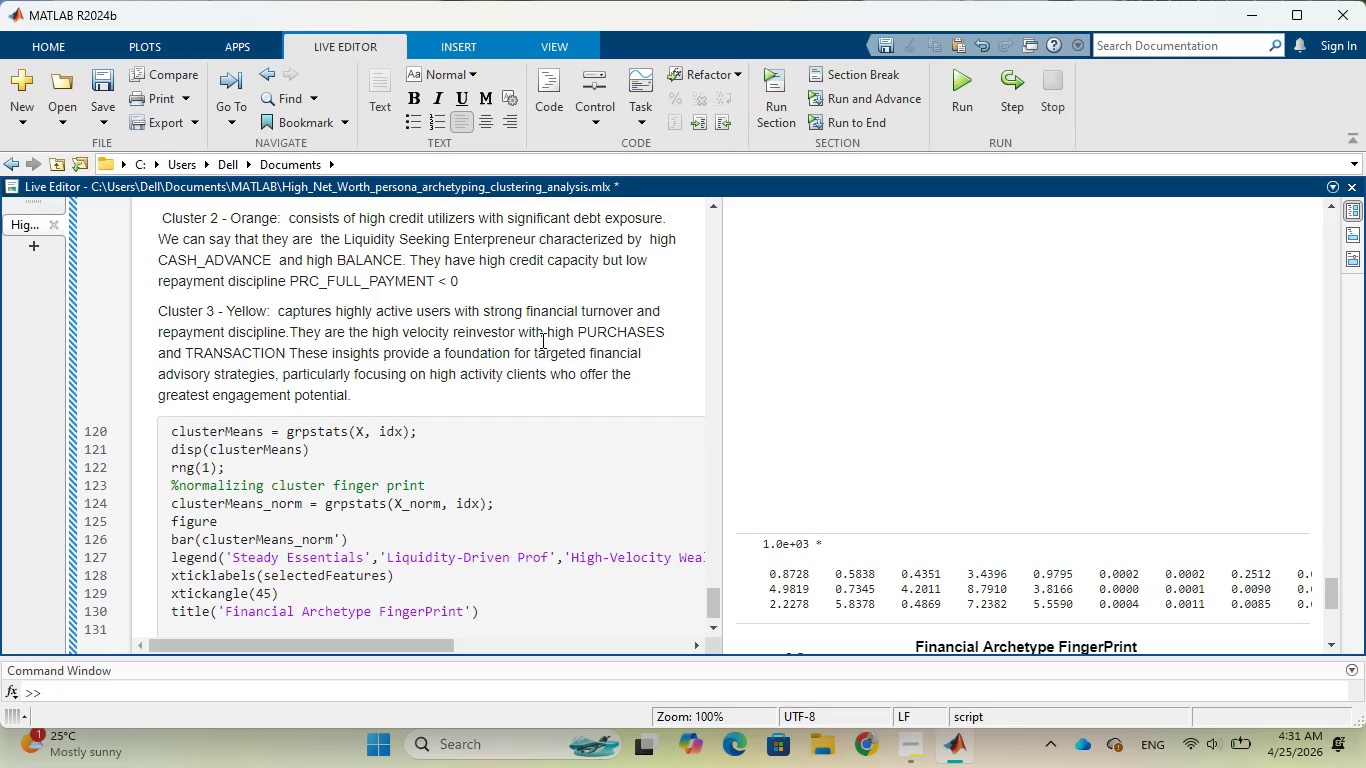 
key(Backspace)
key(Backspace)
key(Backspace)
key(Backspace)
key(Backspace)
key(Backspace)
key(Backspace)
key(Backspace)
key(Backspace)
key(Backspace)
type(ransaction)
 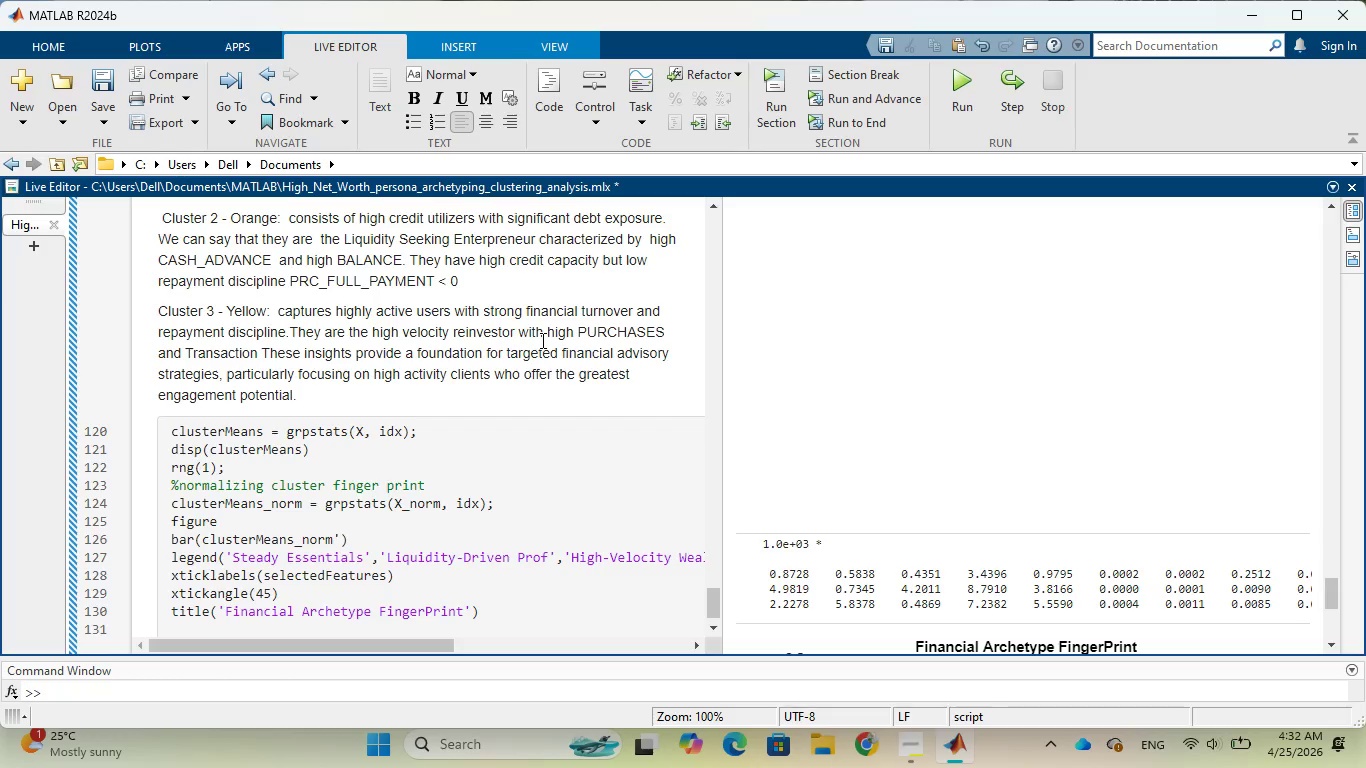 
wait(8.34)
 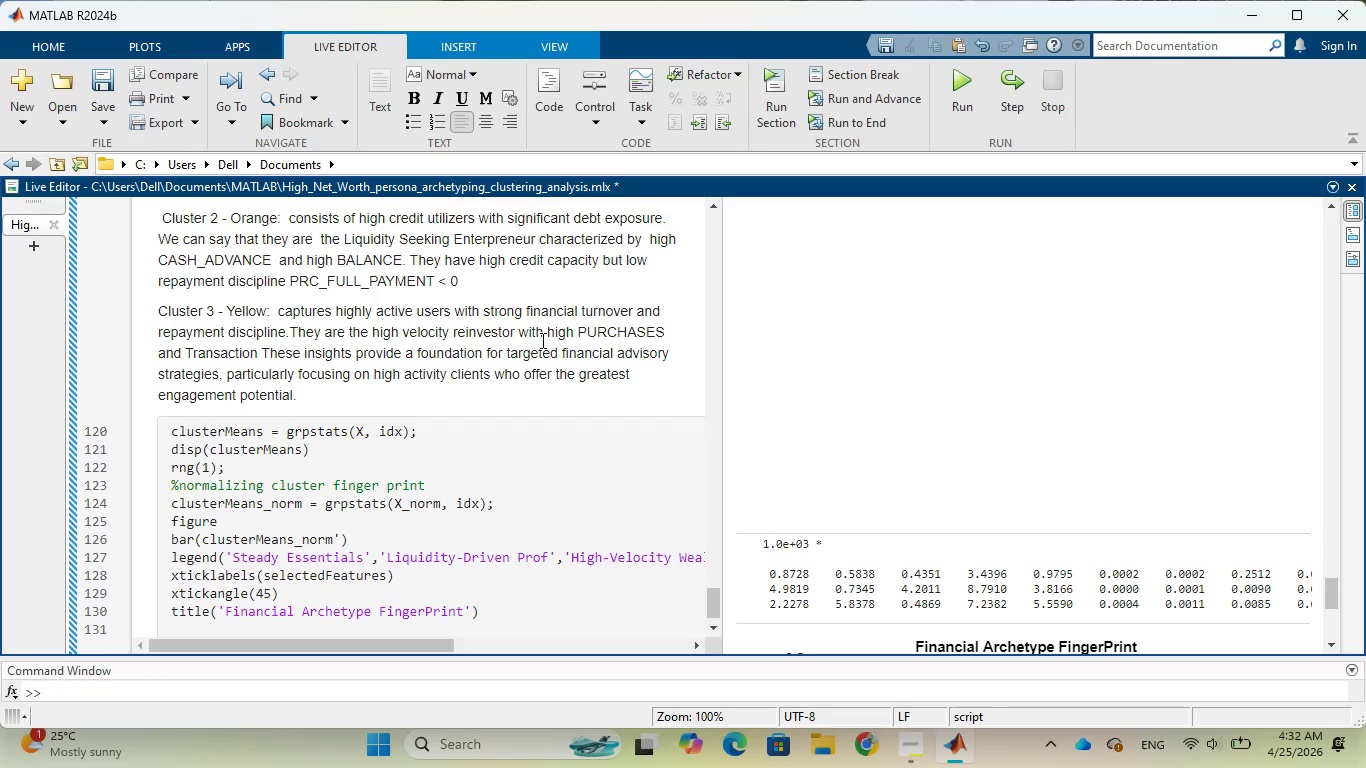 
type(RATE )
 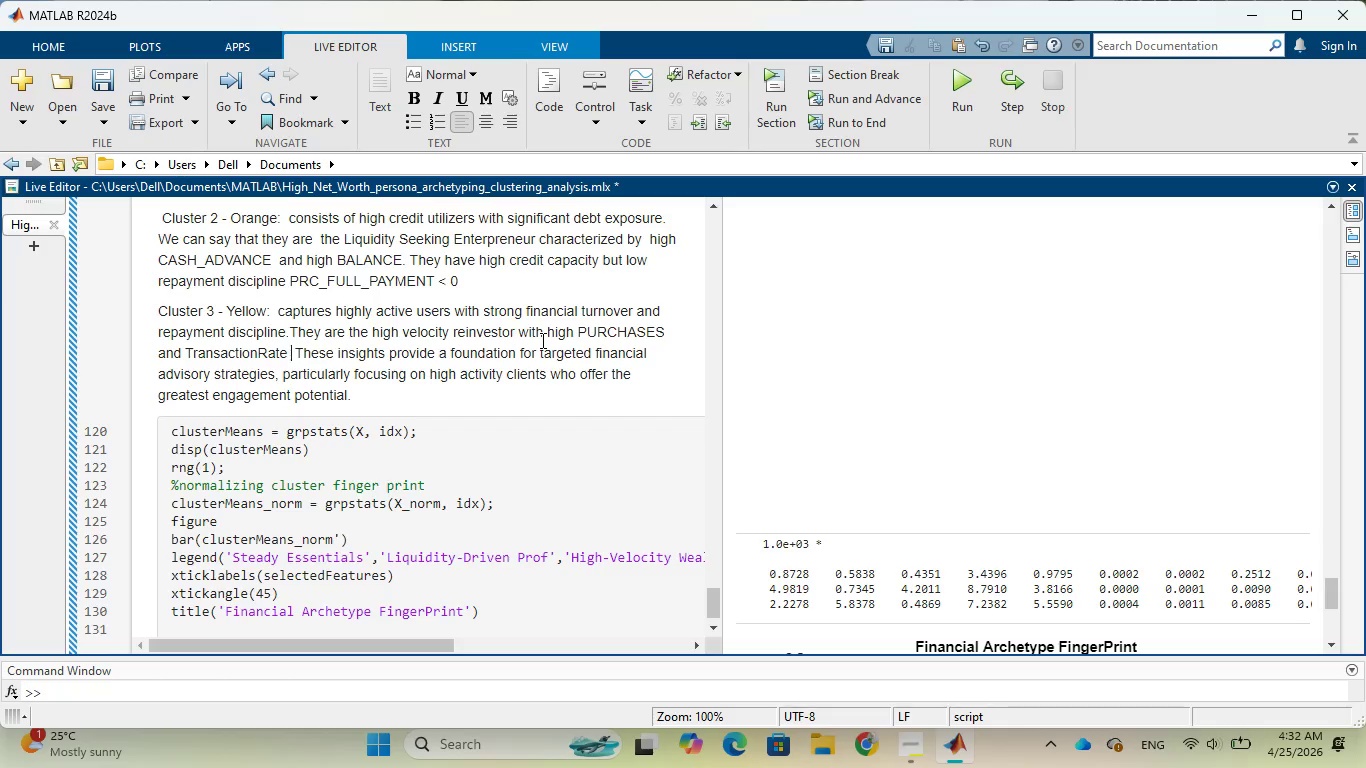 
hold_key(key=CapsLock, duration=0.41)
 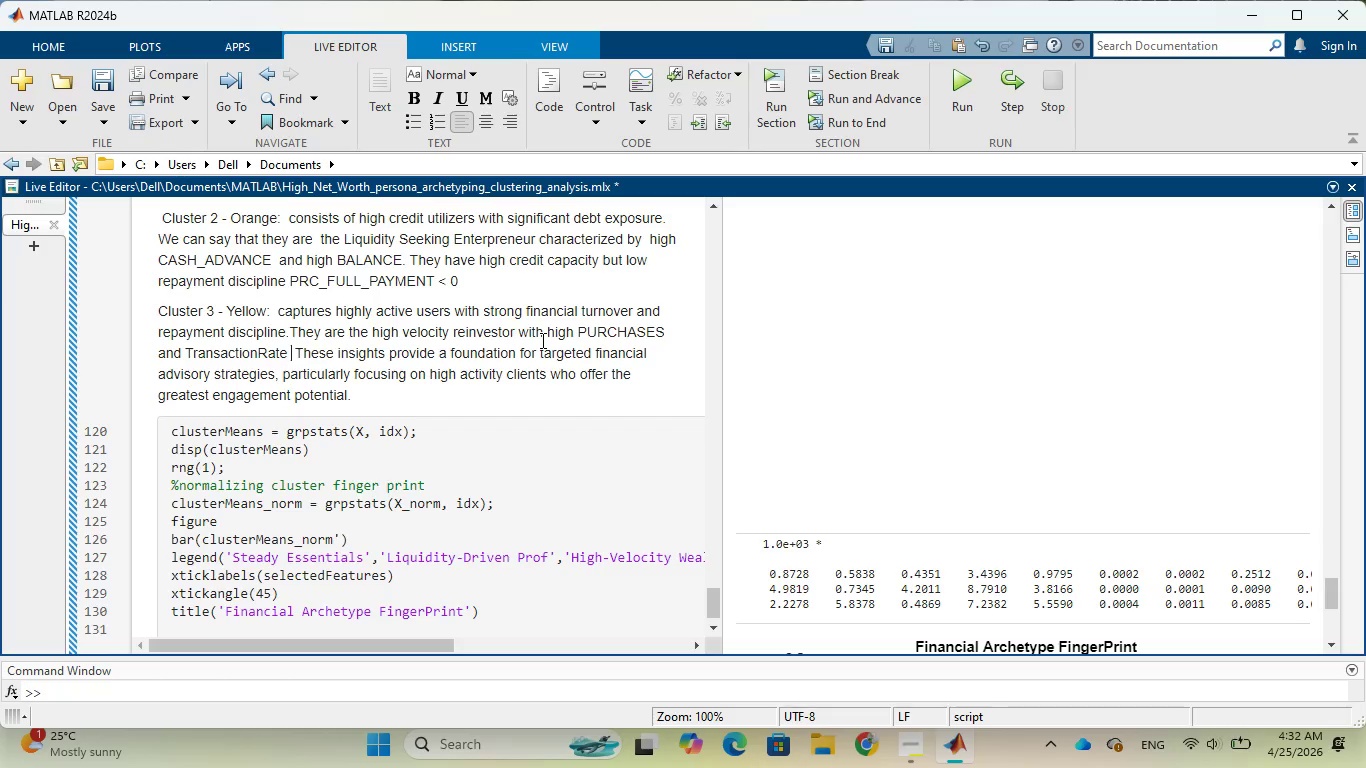 
wait(6.97)
 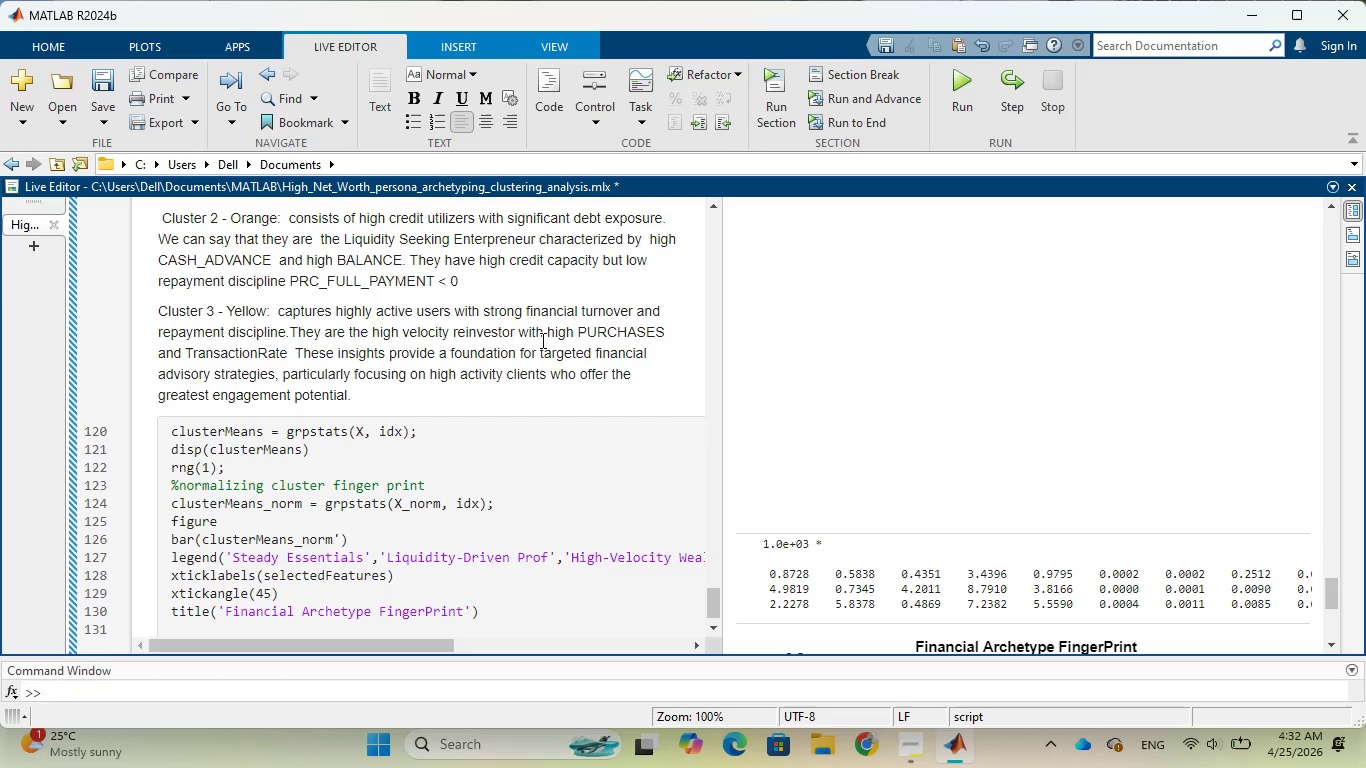 
key(Backspace)
type(, coupled with nearly )
 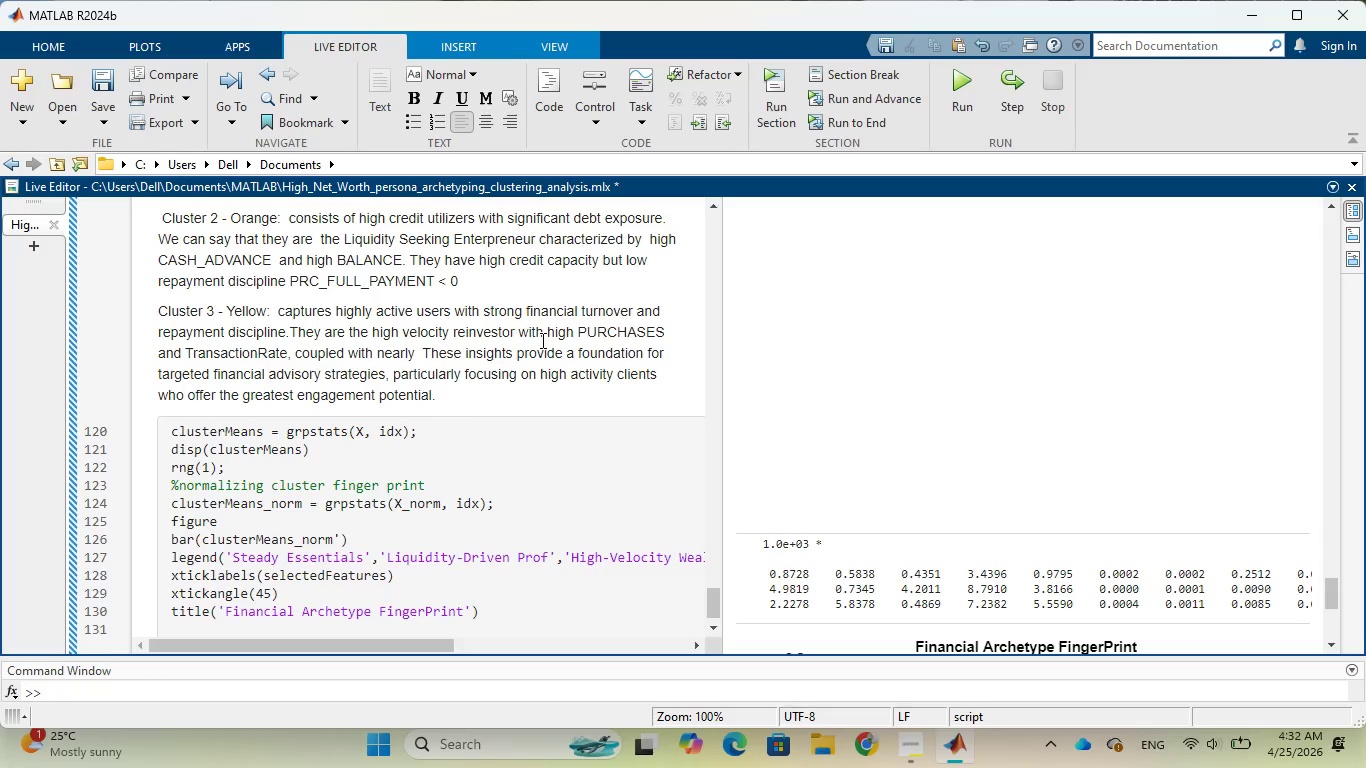 
type(1:1 PAYMENTS)
 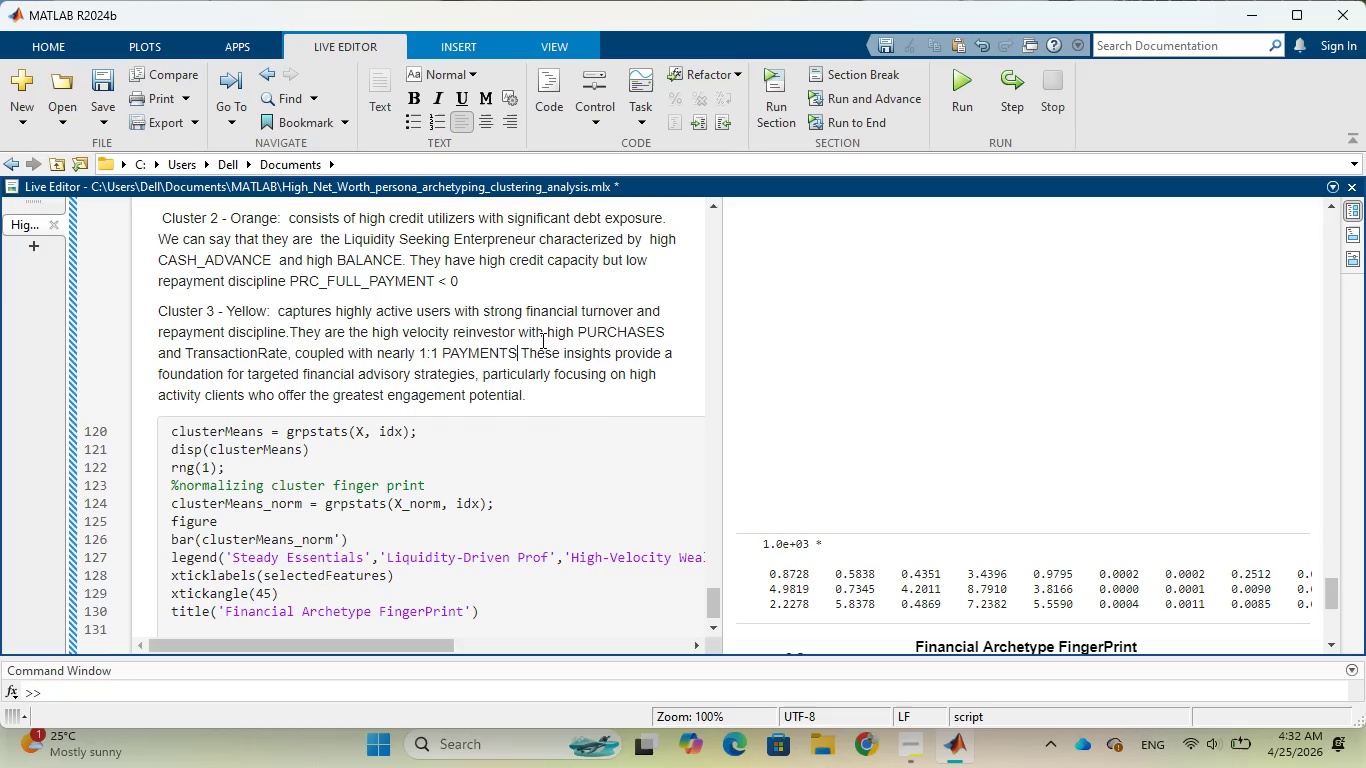 
wait(119.27)
 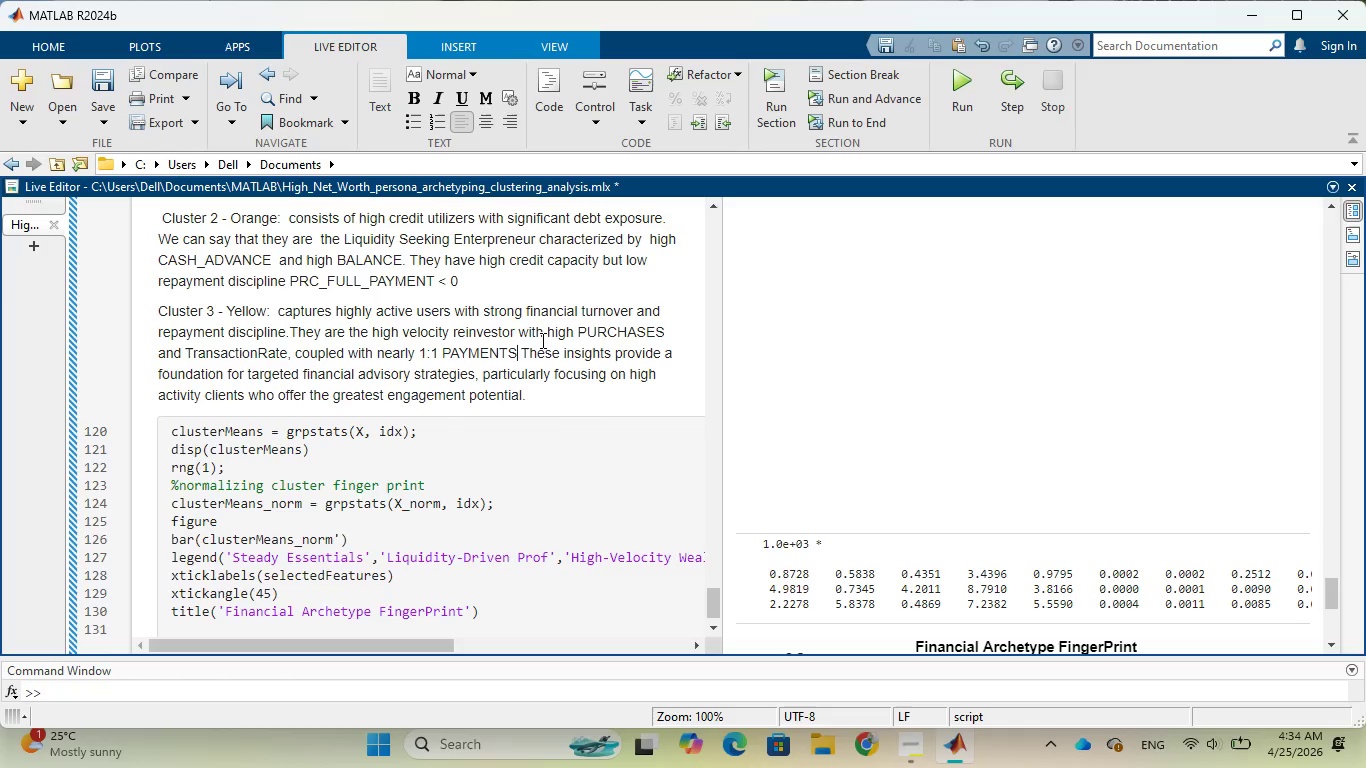 
scroll: coordinate [538, 440], scroll_direction: down, amount: 3.0
 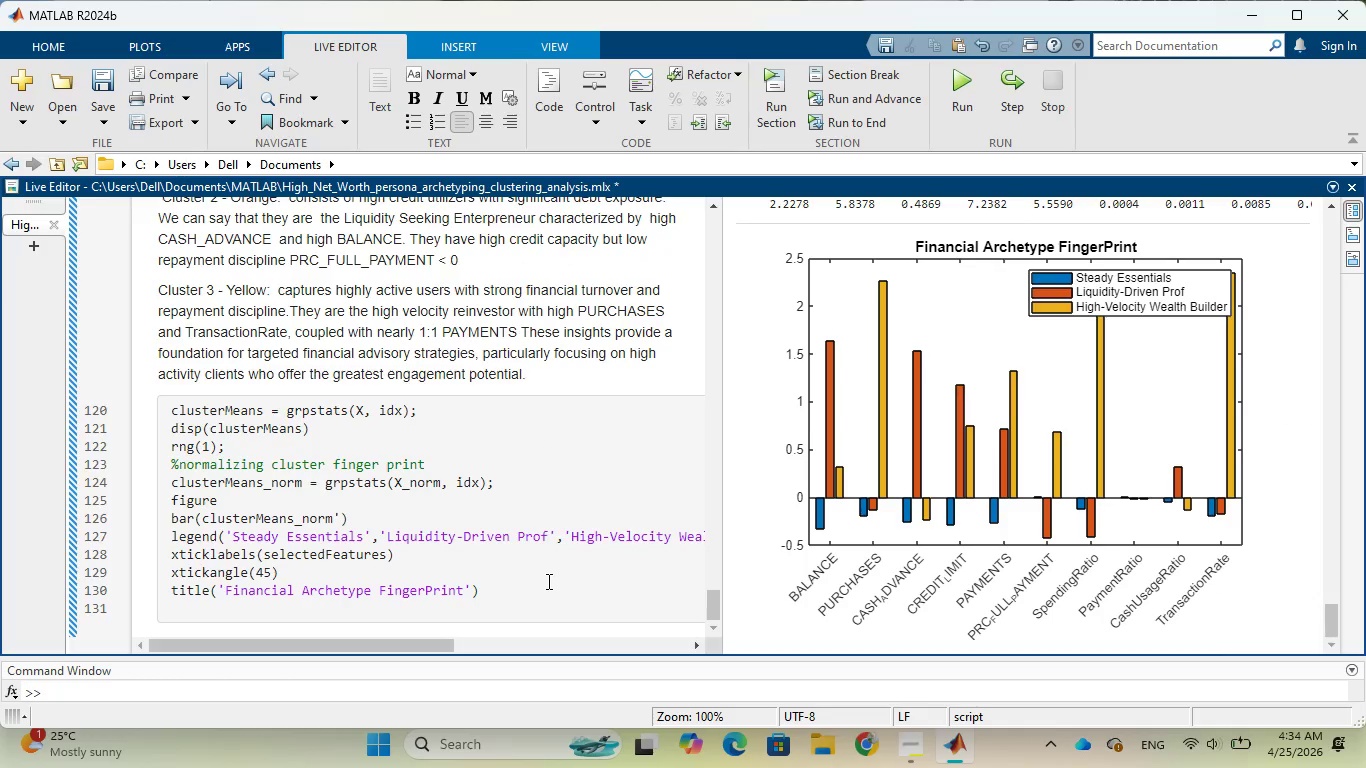 
left_click([536, 598])
 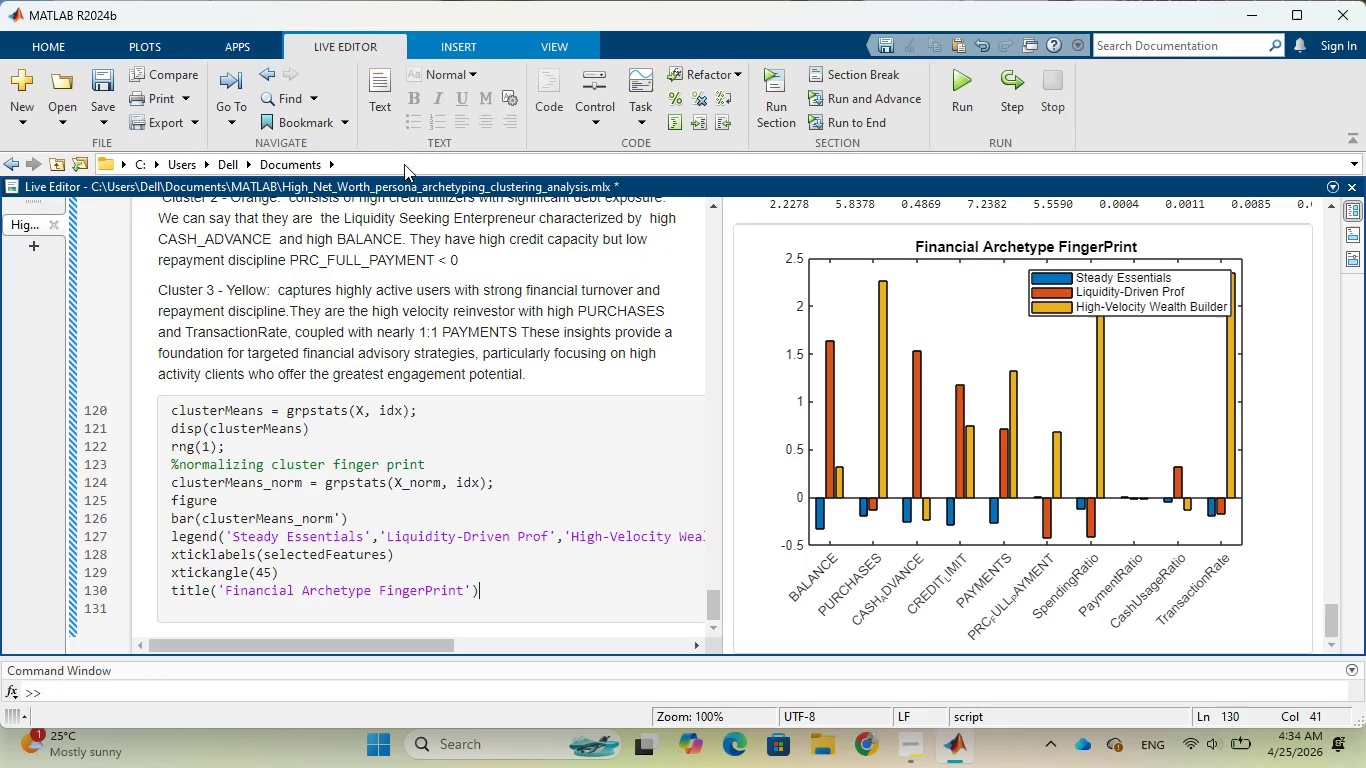 
left_click([385, 102])
 